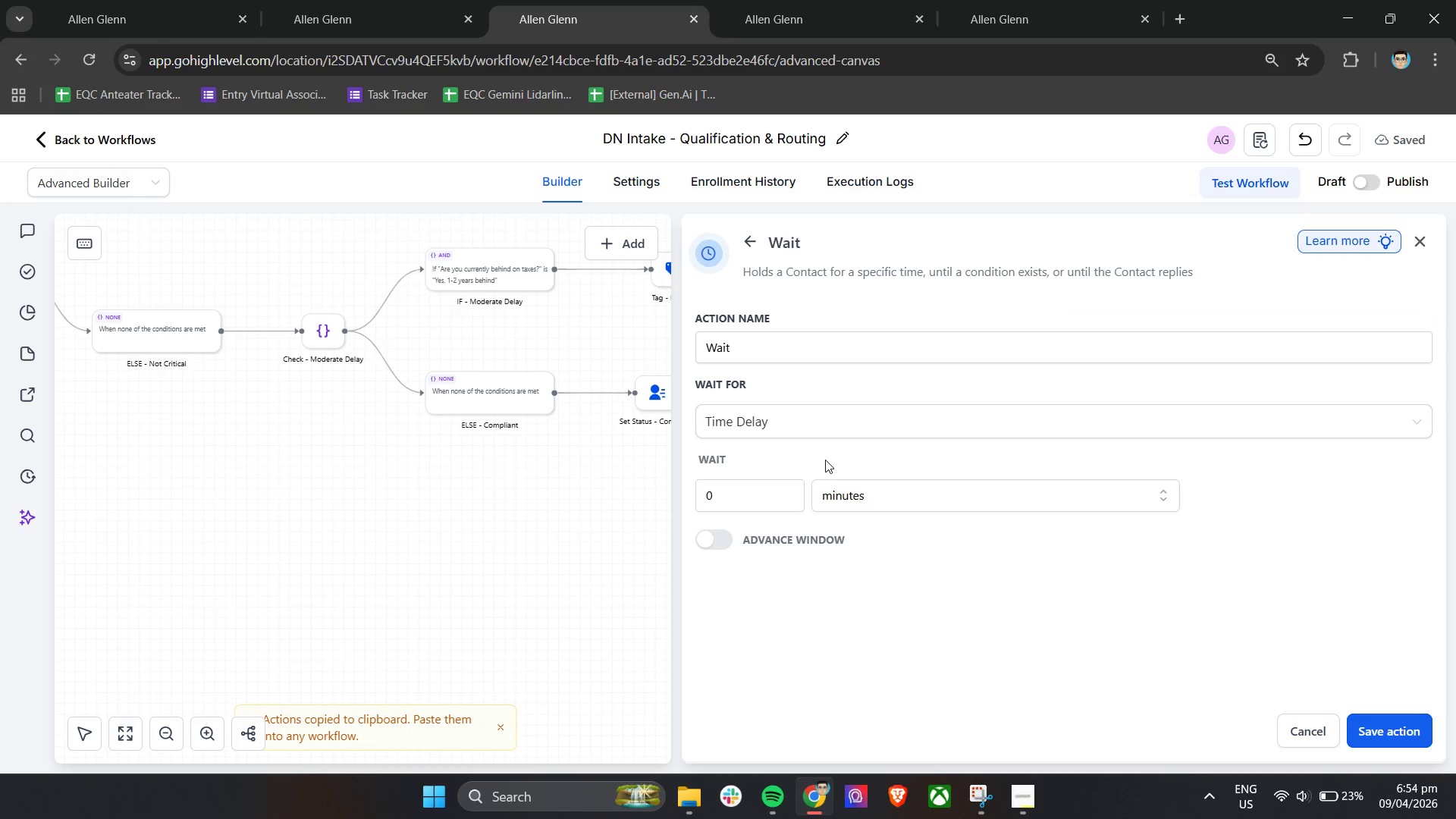 
left_click([767, 493])
 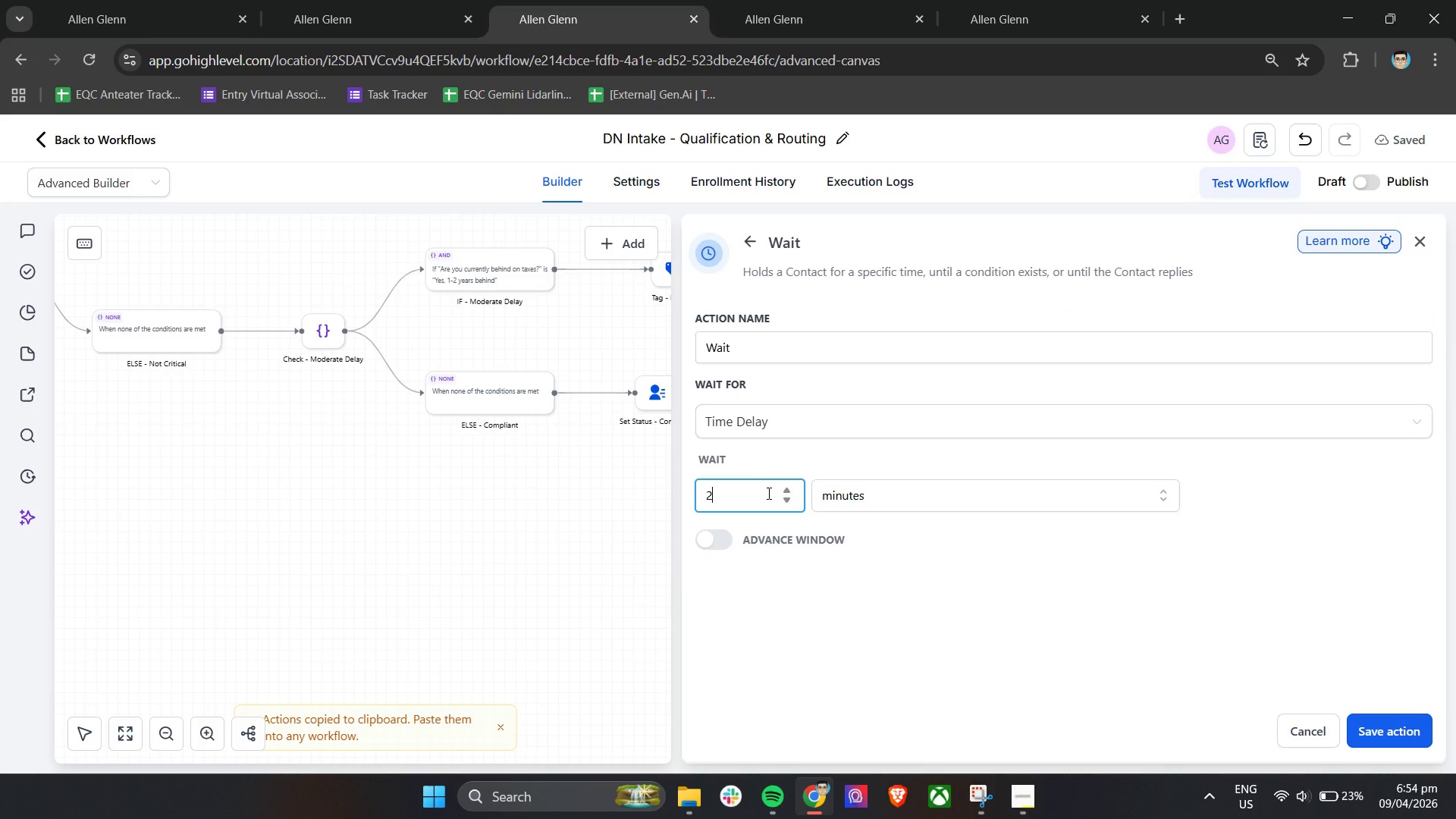 
key(2)
 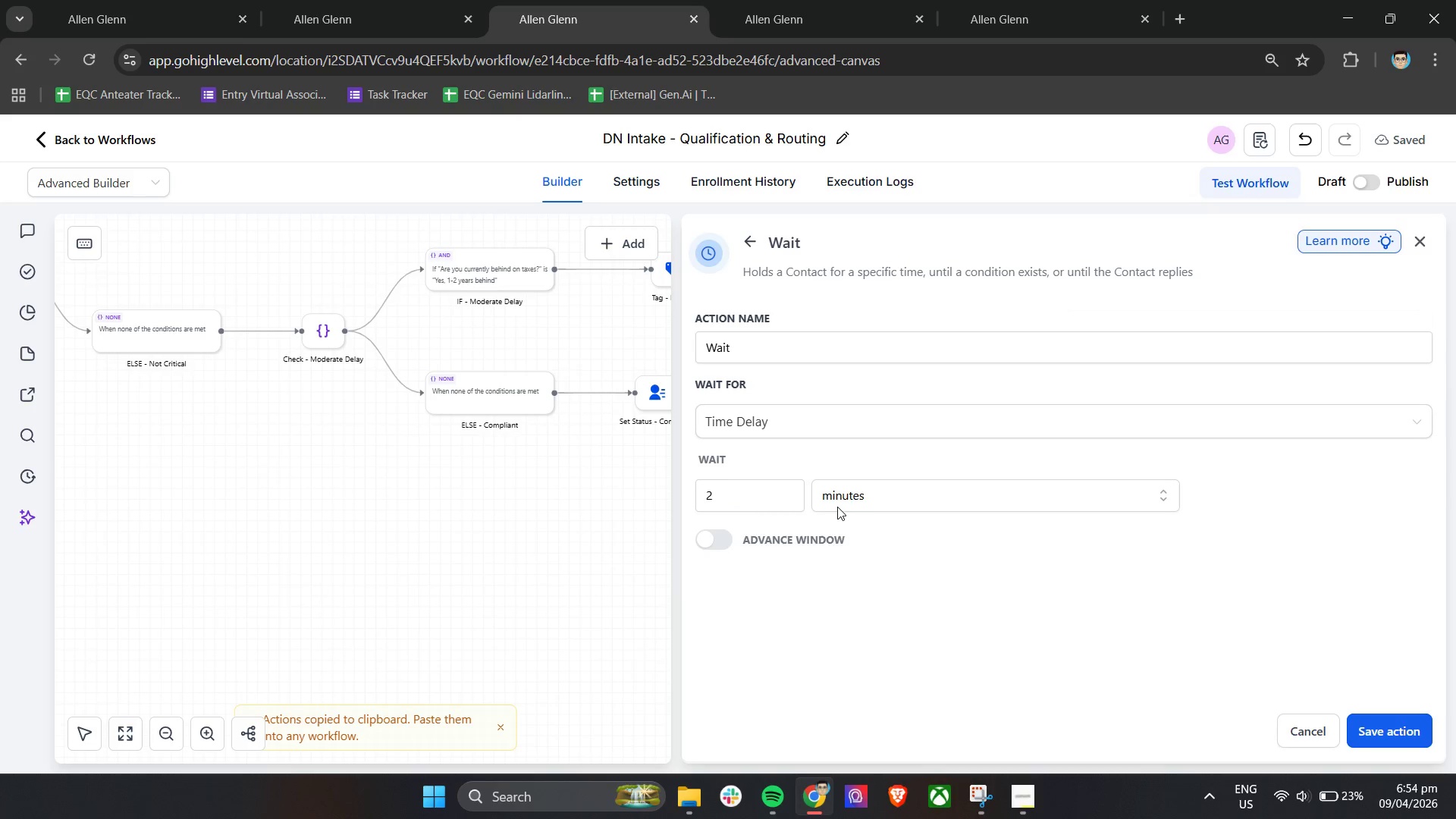 
left_click([837, 507])
 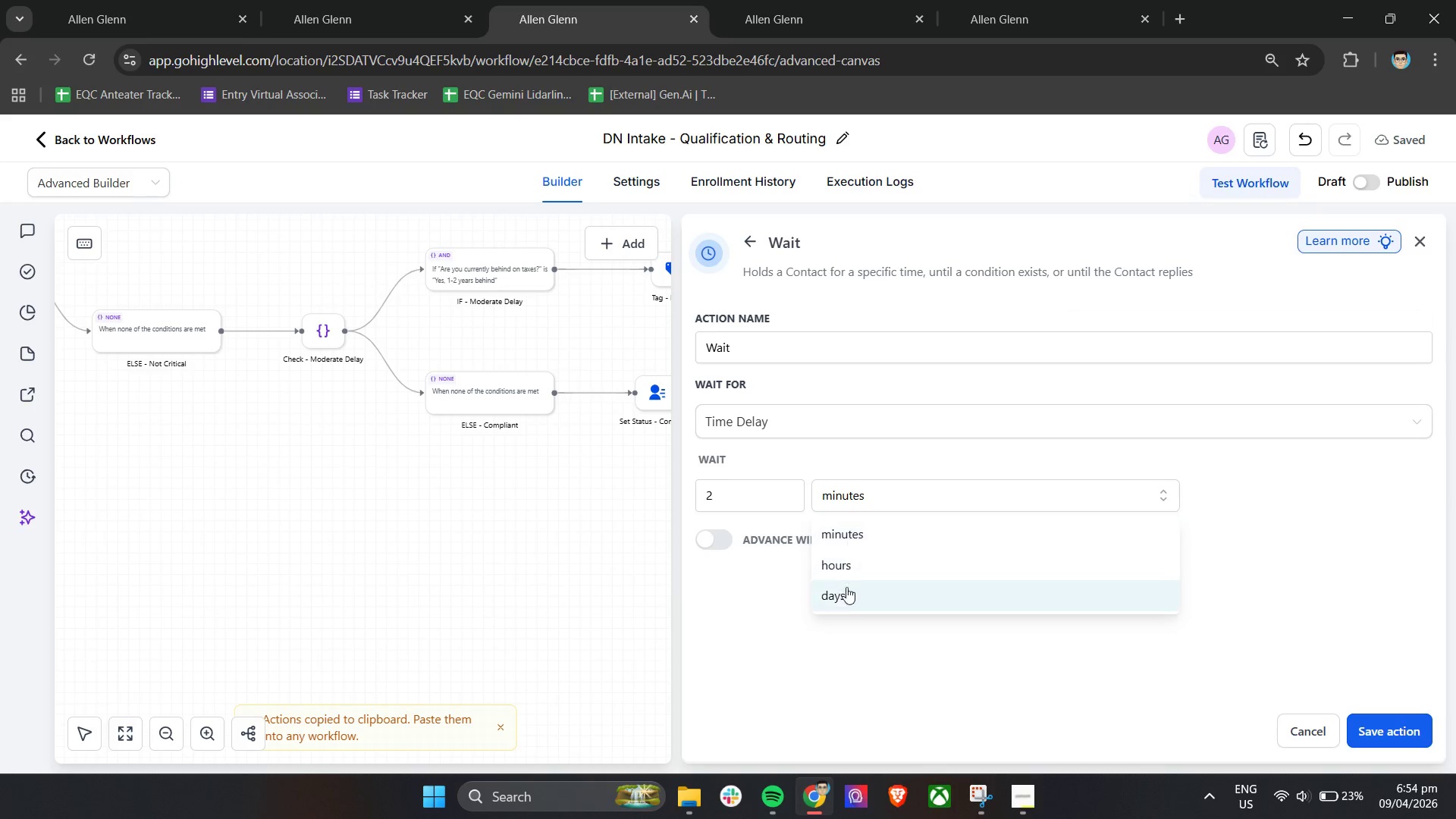 
left_click([846, 591])
 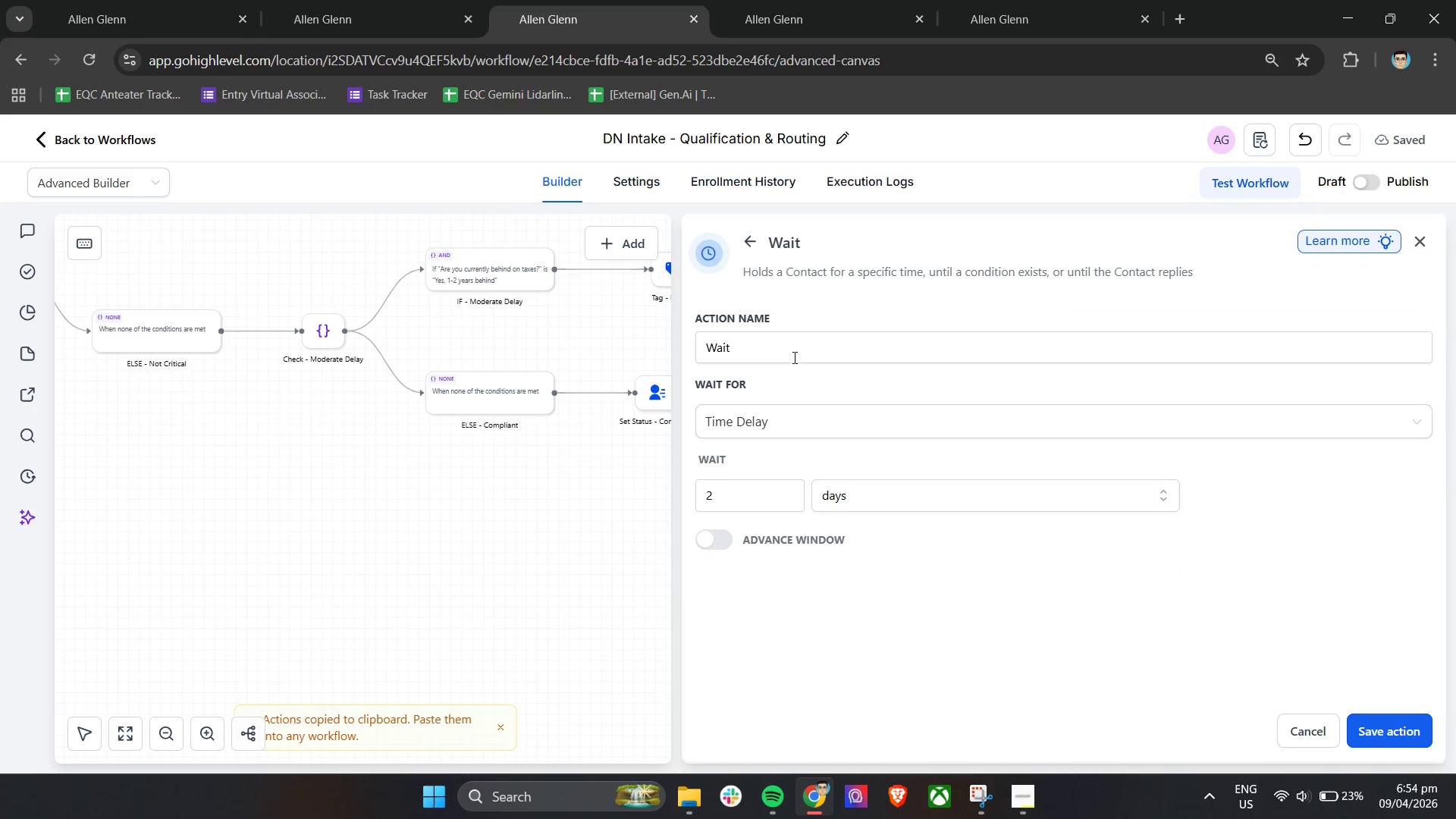 
left_click([793, 357])
 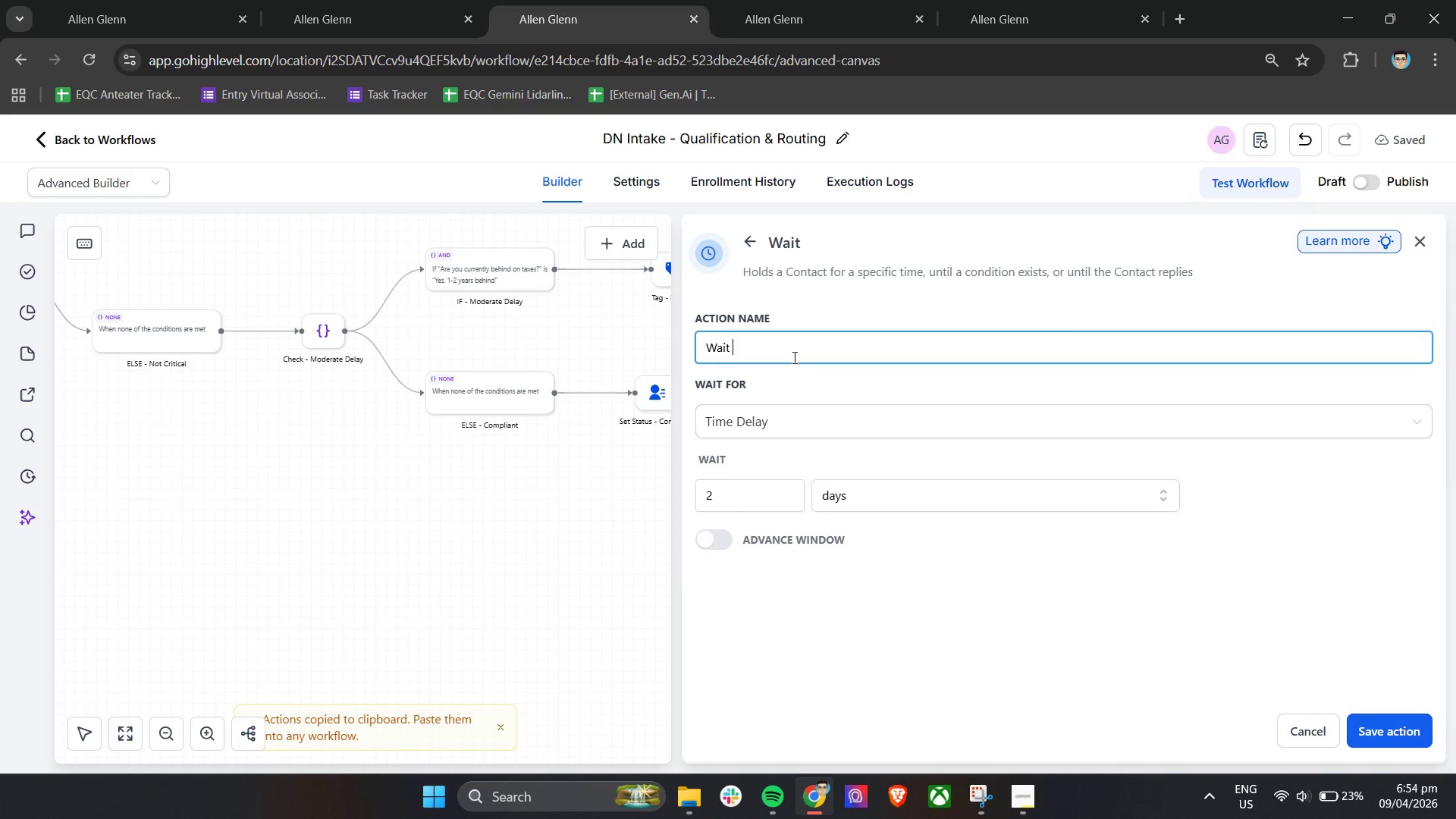 
type( - 2 Days)
 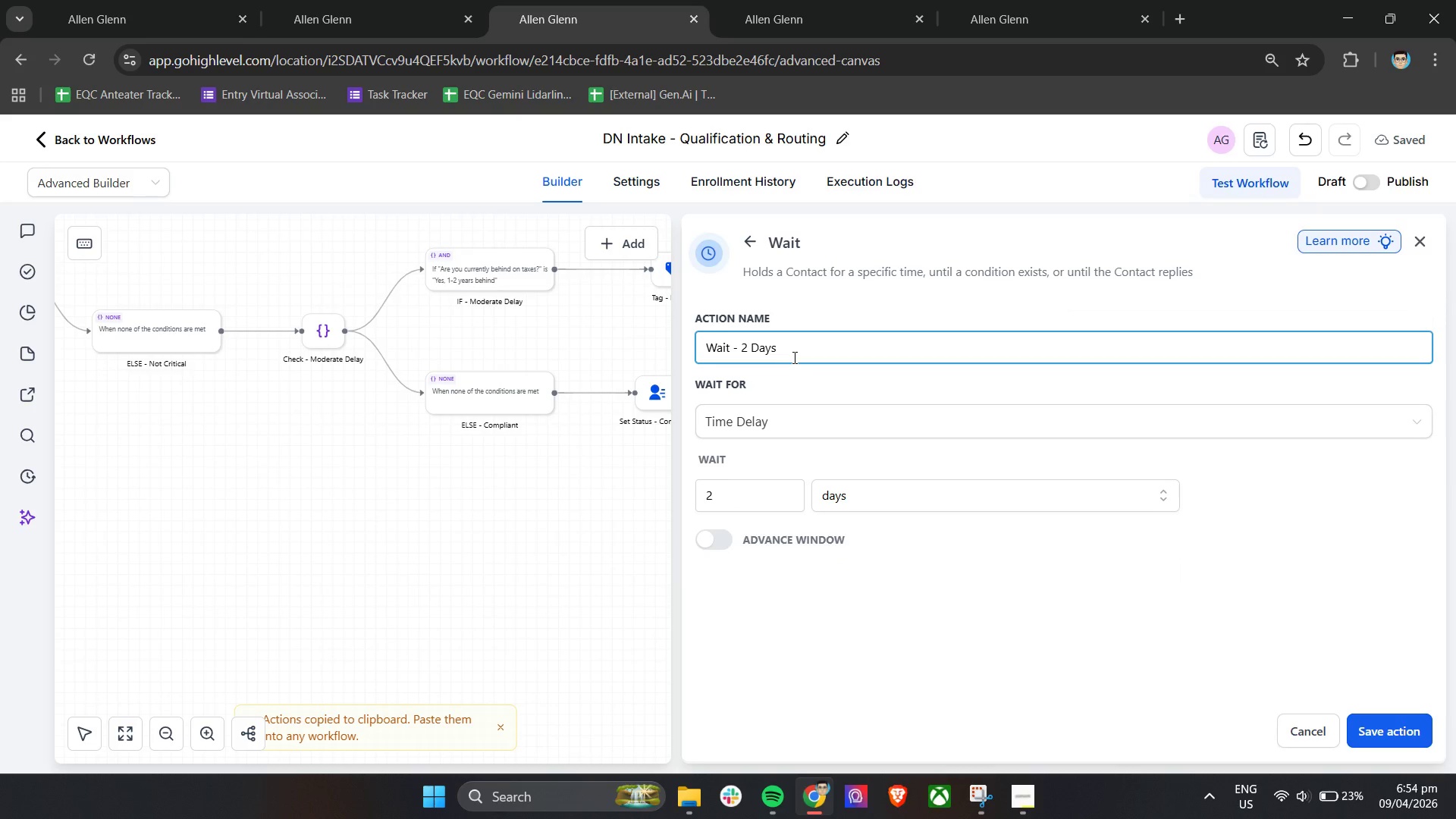 
left_click([1115, 394])
 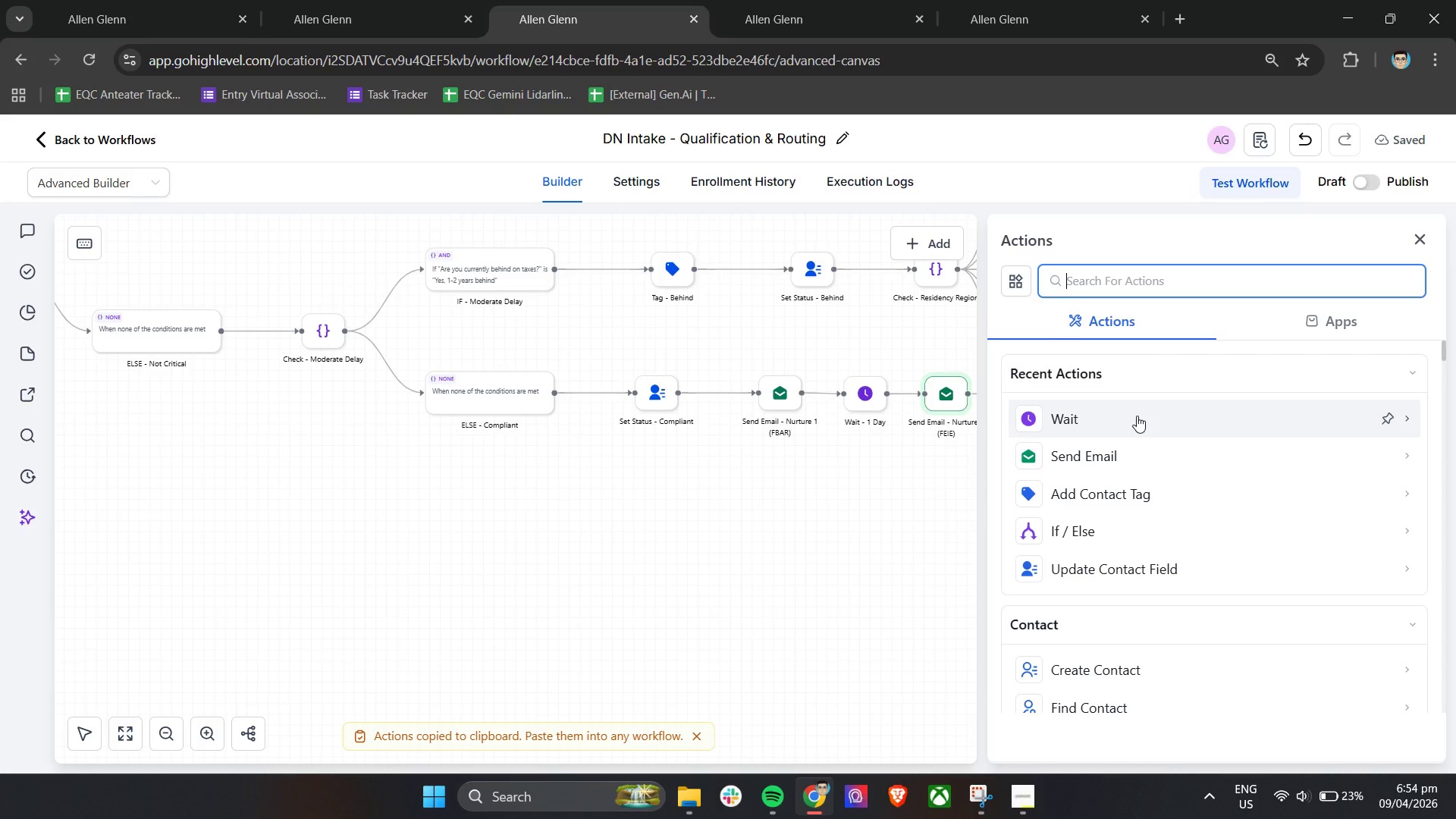 
wait(5.12)
 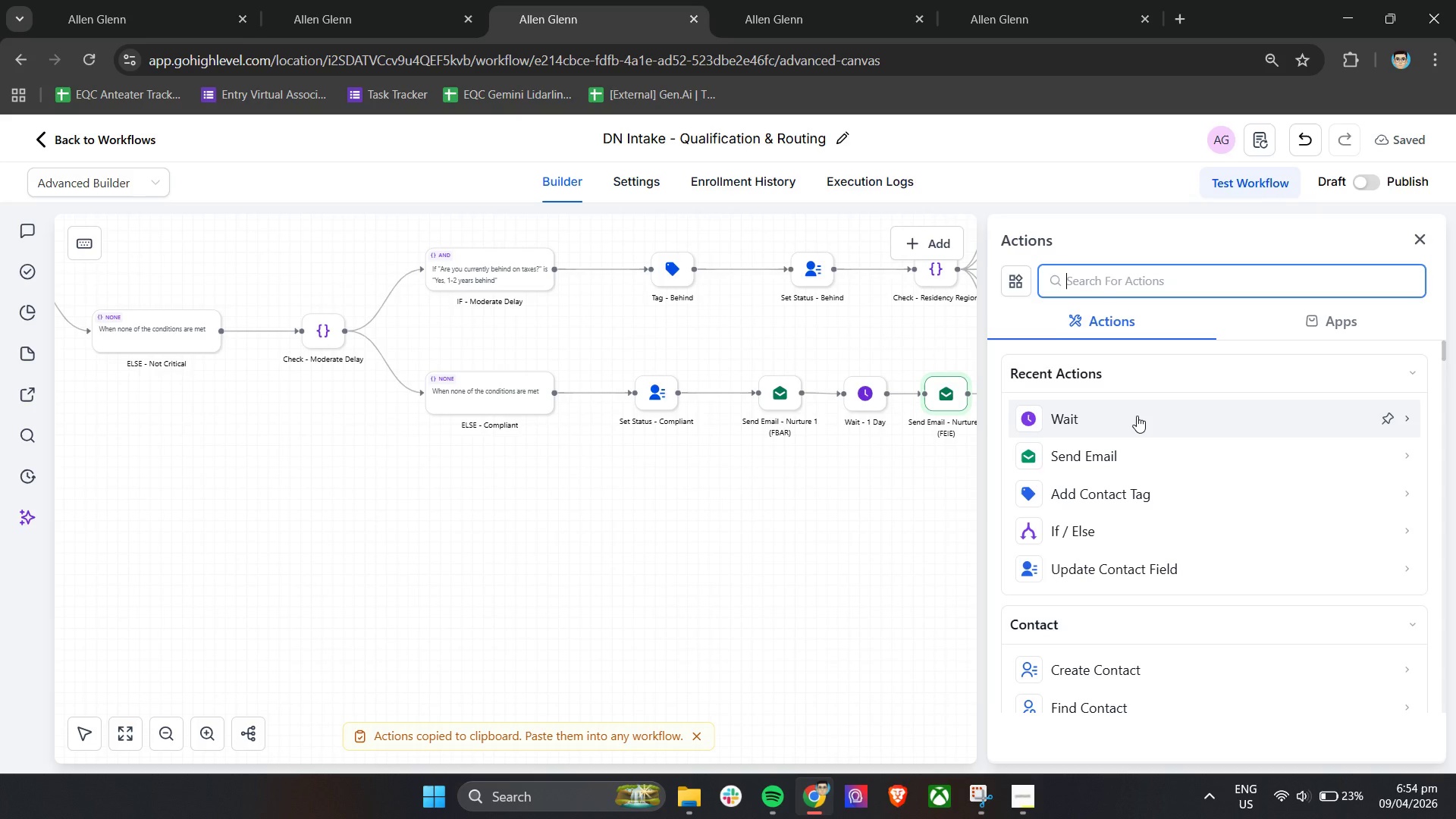 
left_click([1107, 456])
 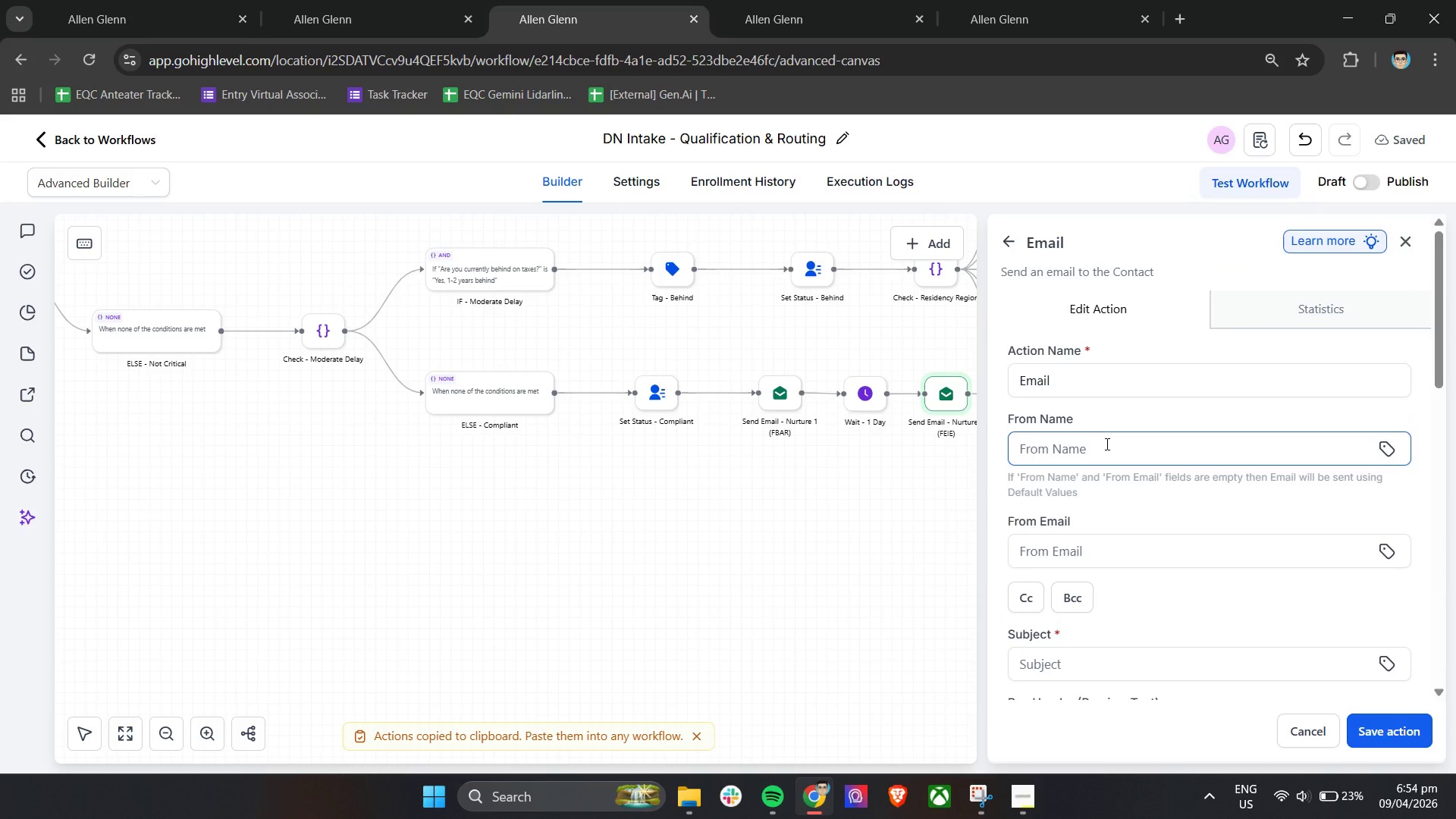 
left_click([1096, 441])
 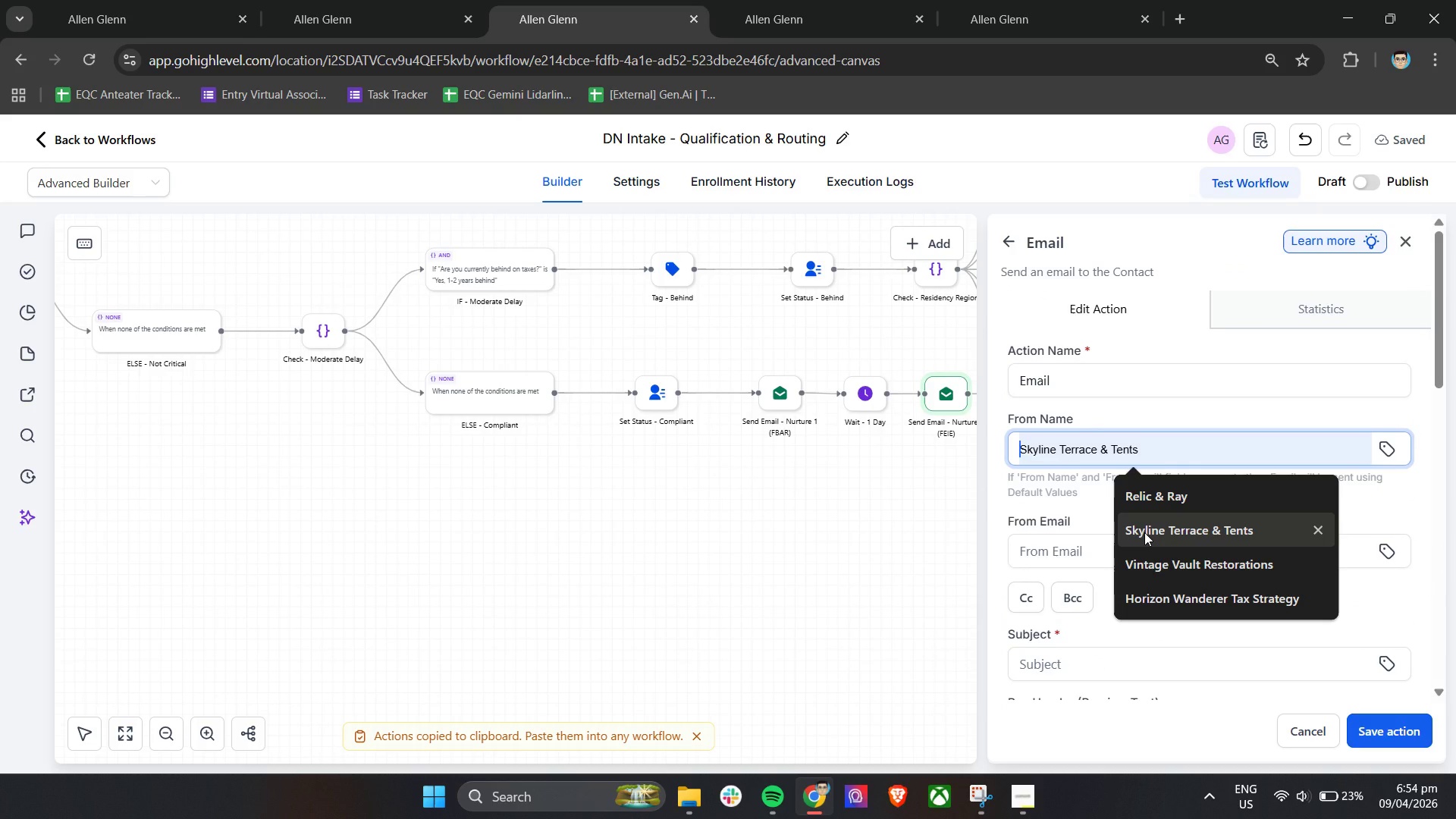 
left_click([1144, 532])
 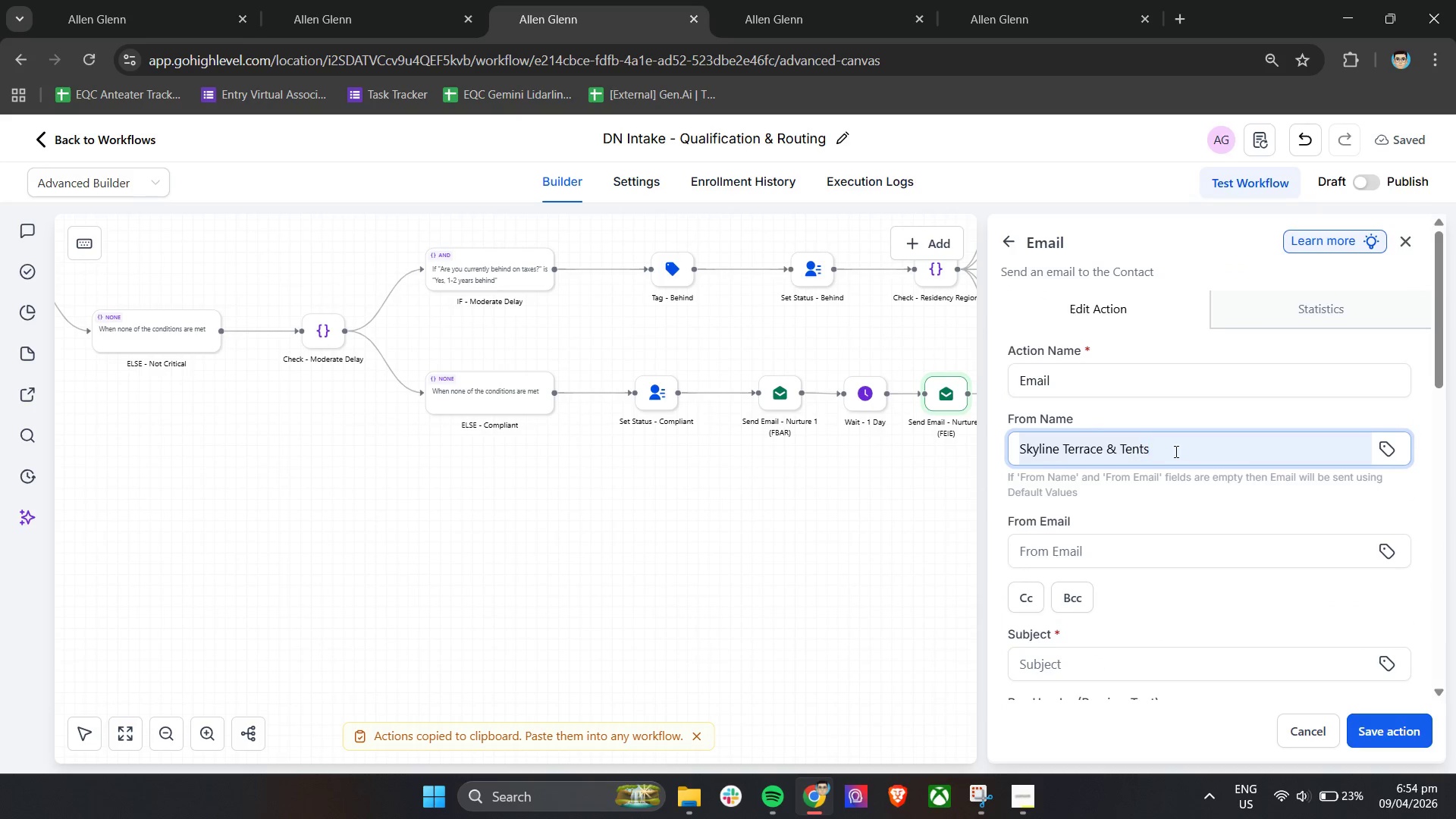 
double_click([1175, 451])
 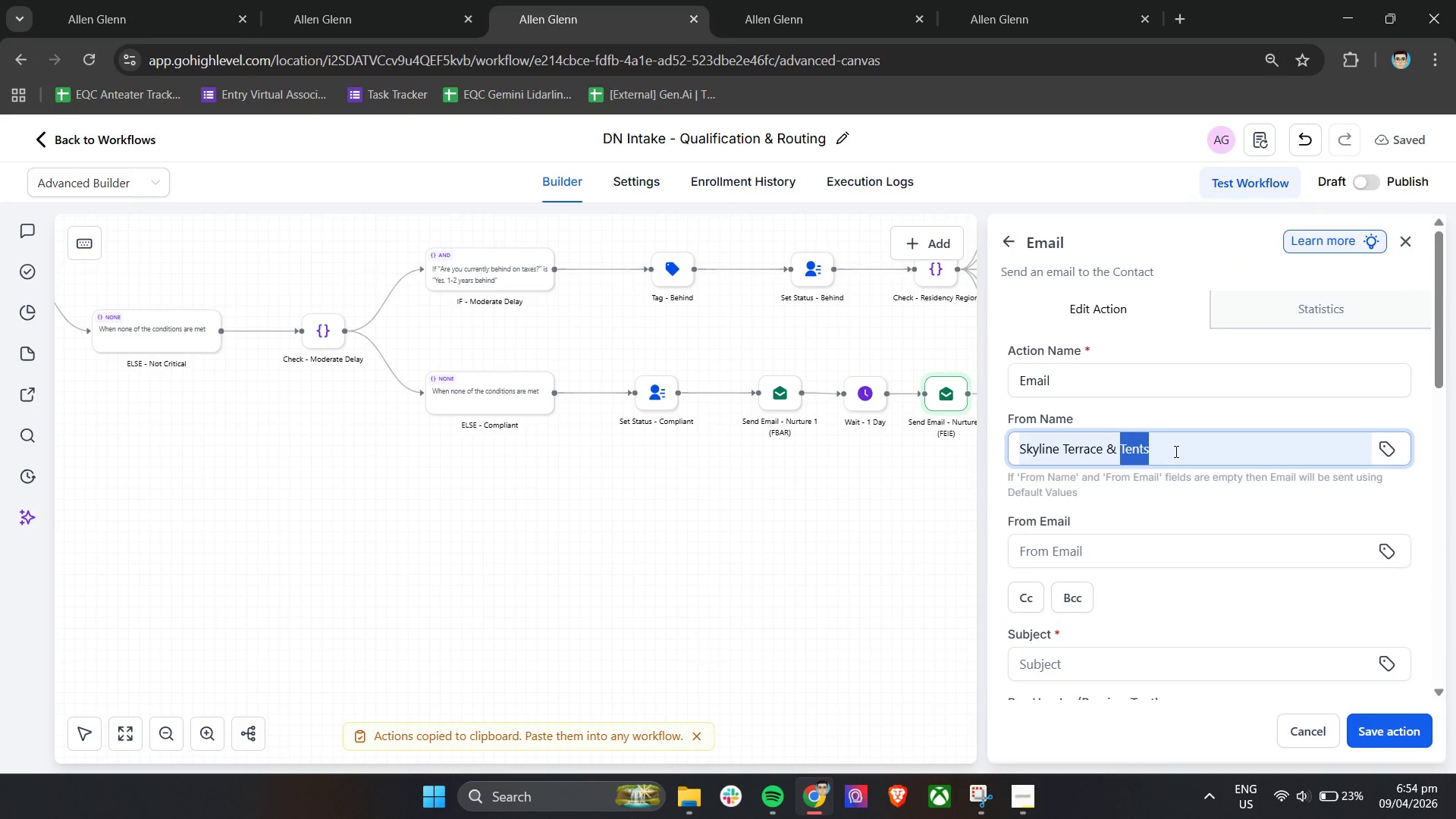 
triple_click([1175, 451])
 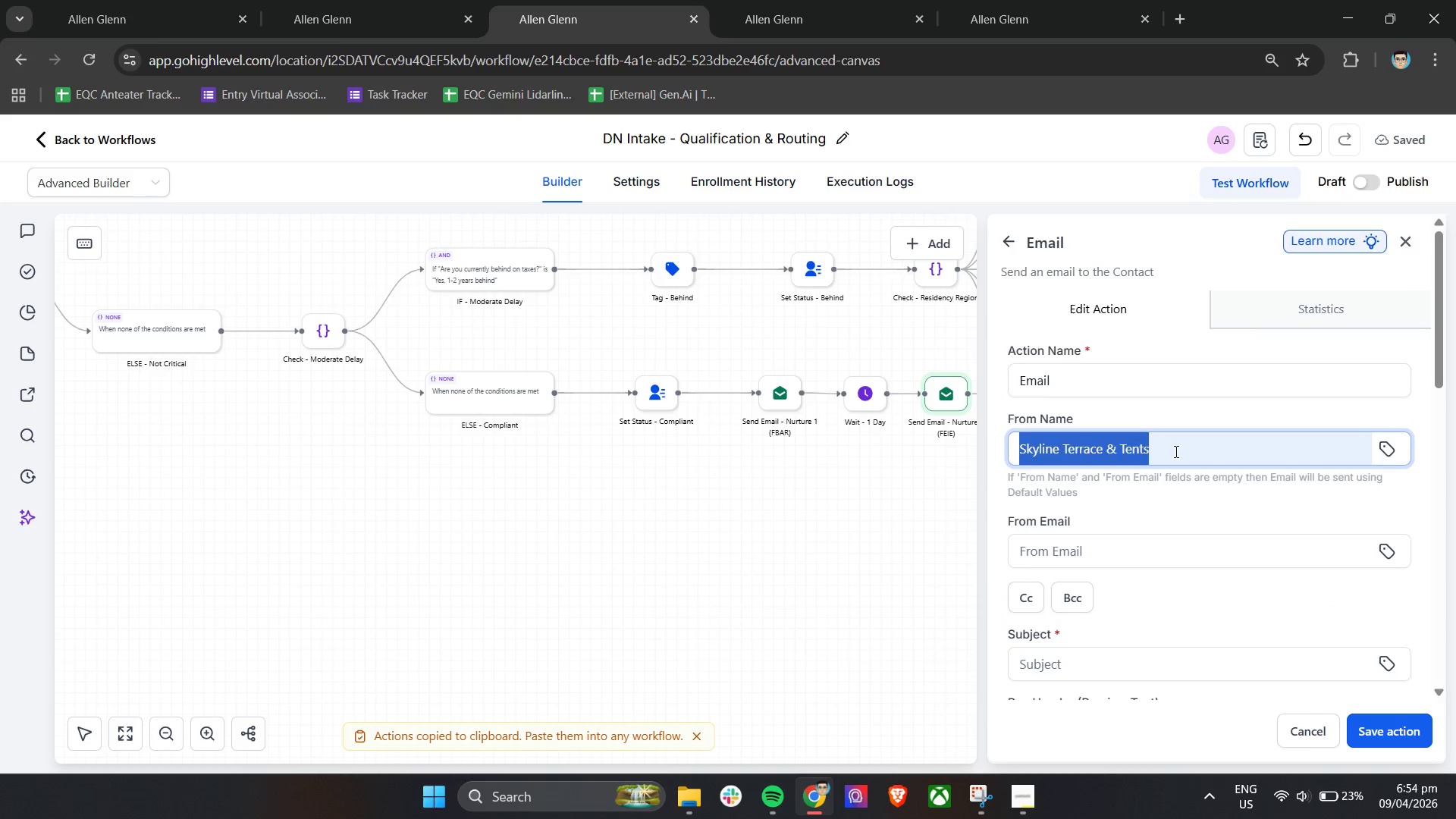 
key(Backspace)
 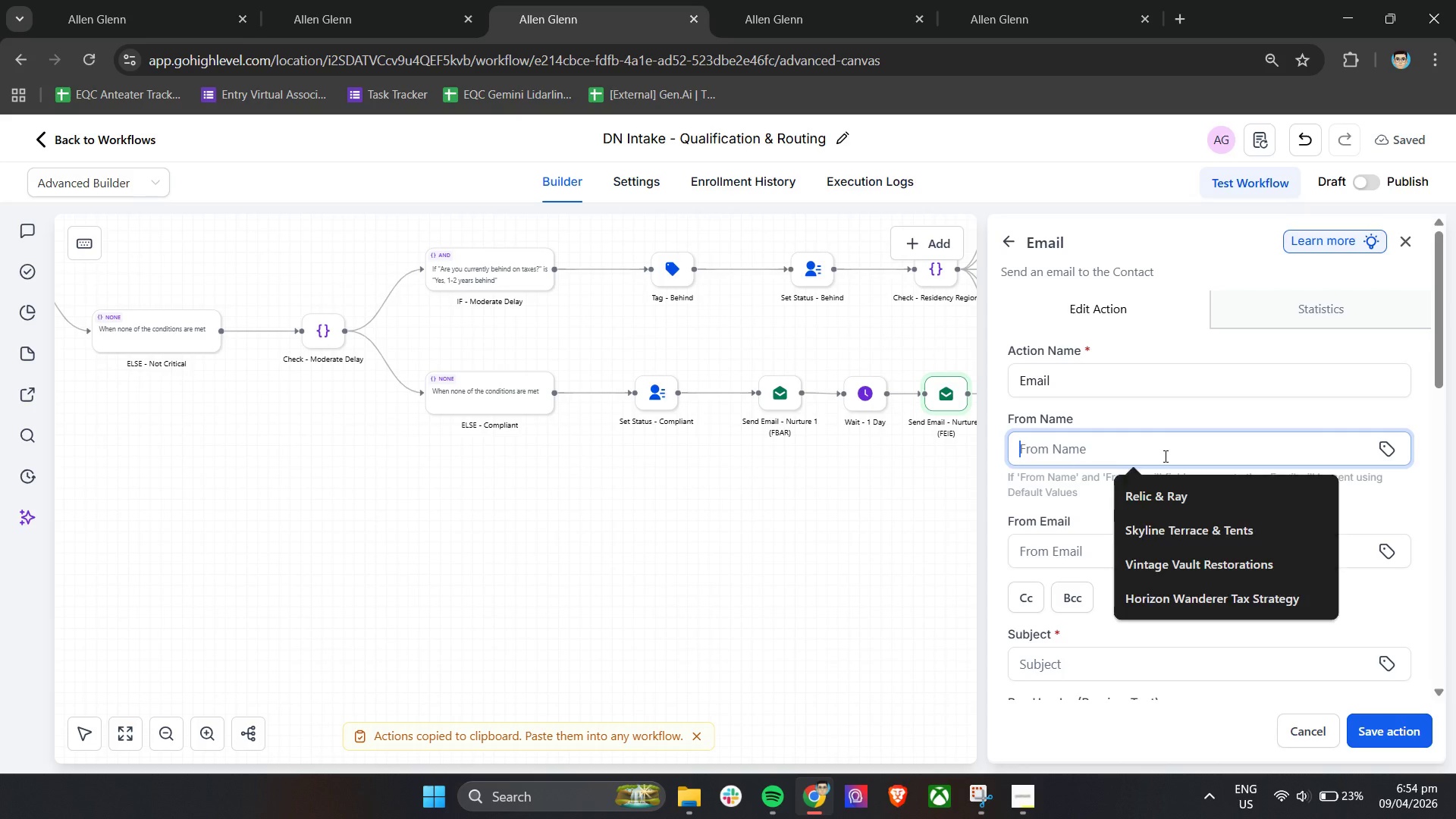 
left_click([1164, 456])
 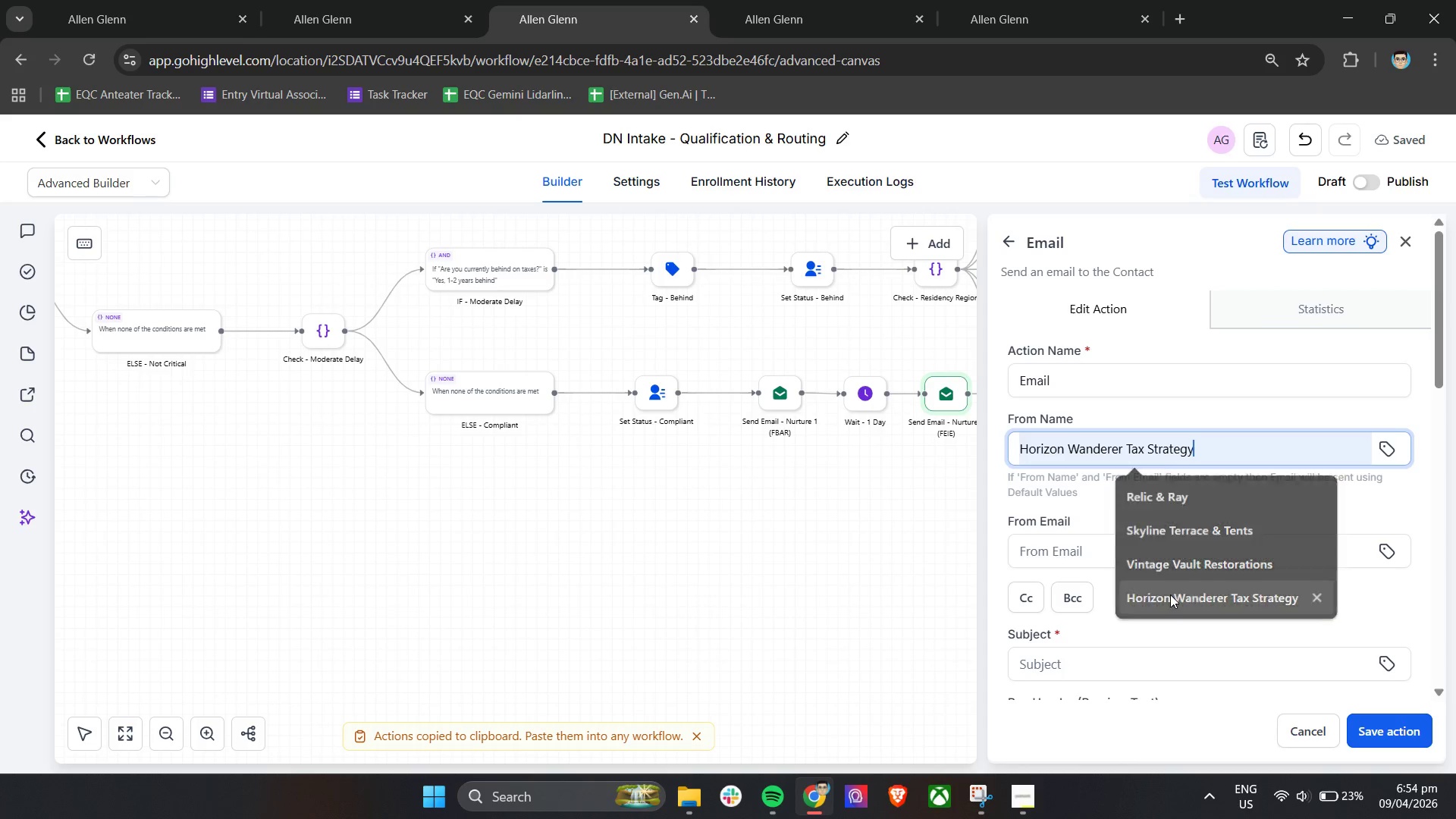 
double_click([1134, 549])
 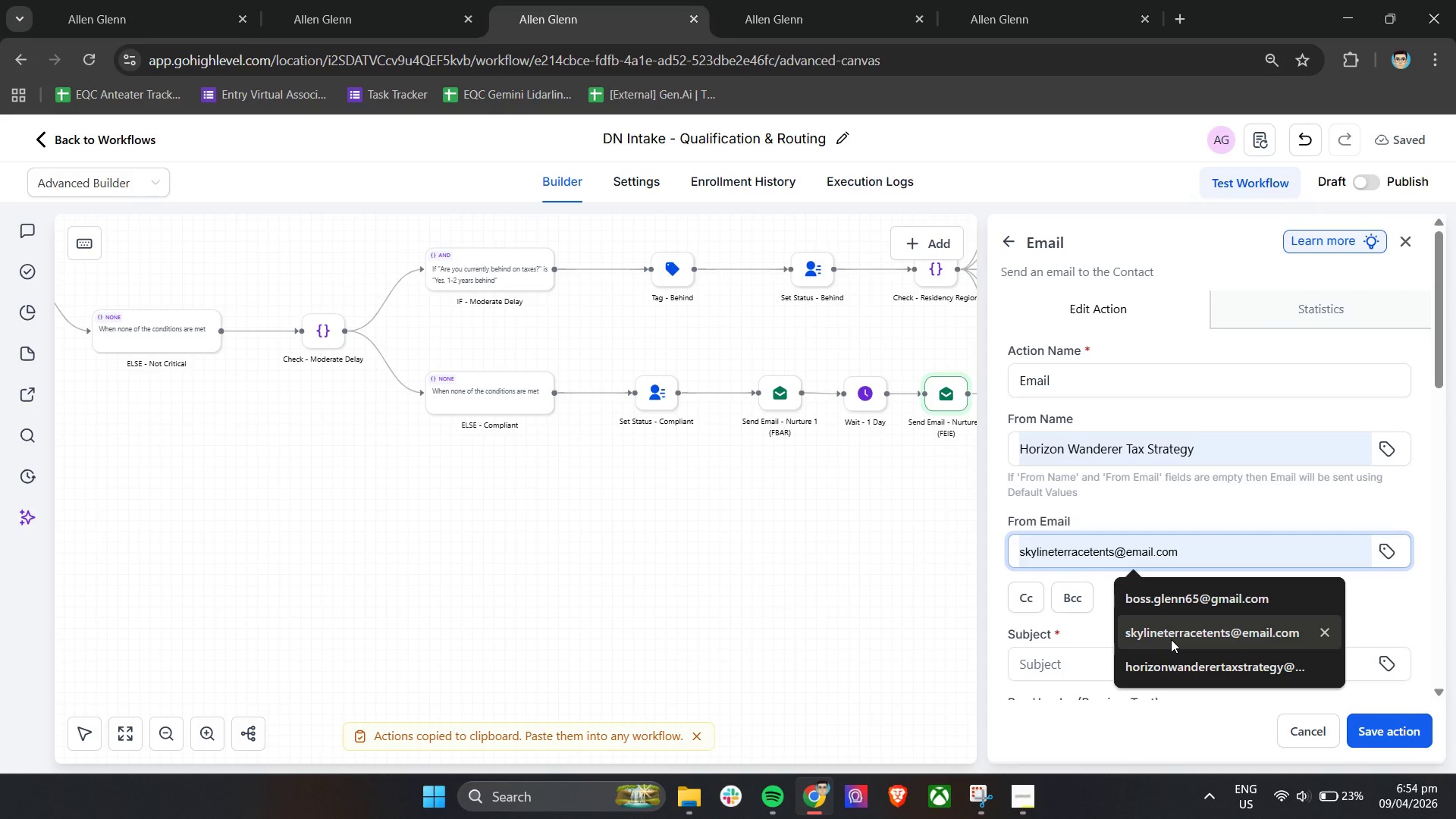 
left_click([1171, 639])
 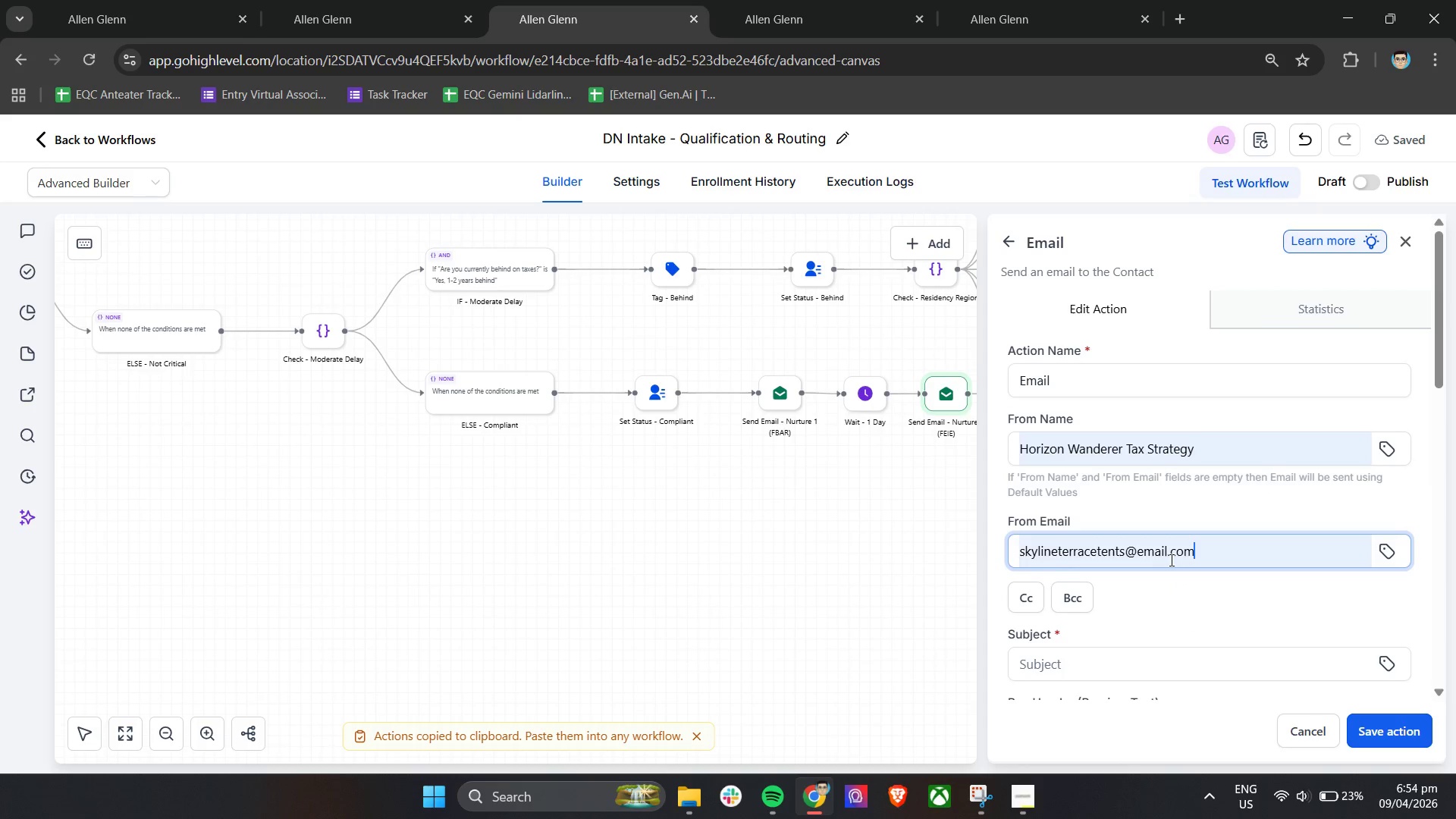 
double_click([1178, 556])
 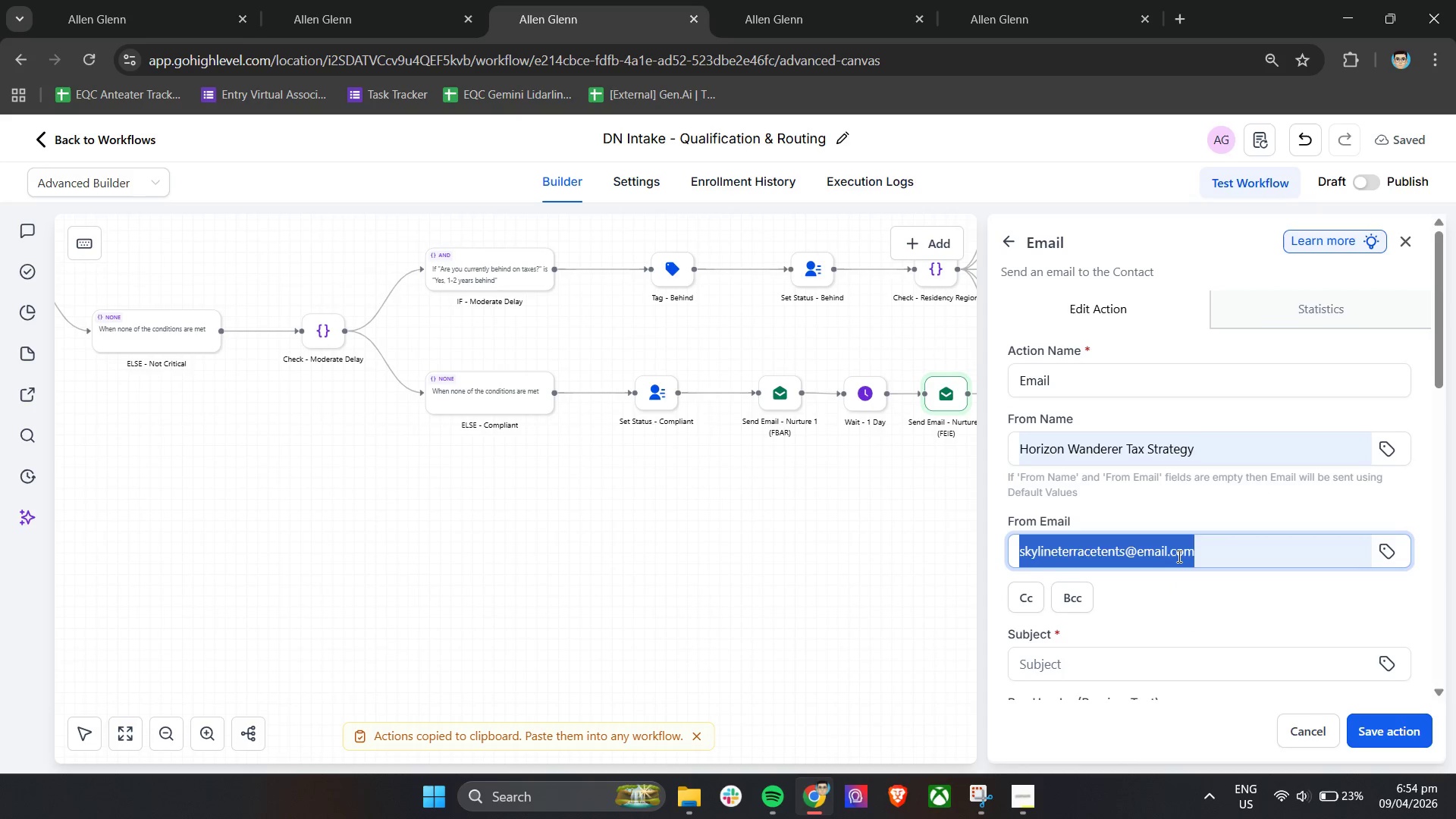 
triple_click([1178, 556])
 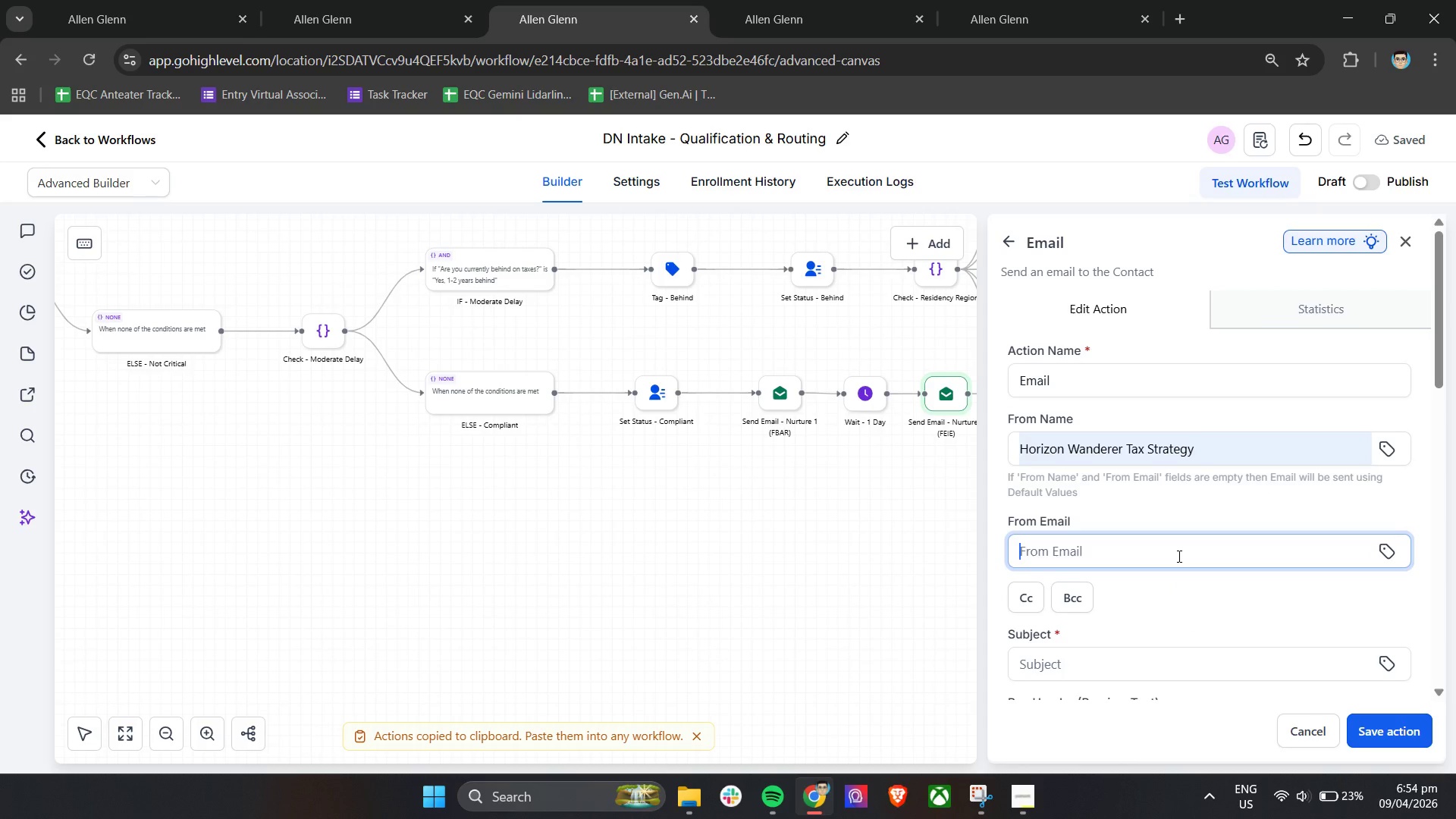 
key(Backspace)
 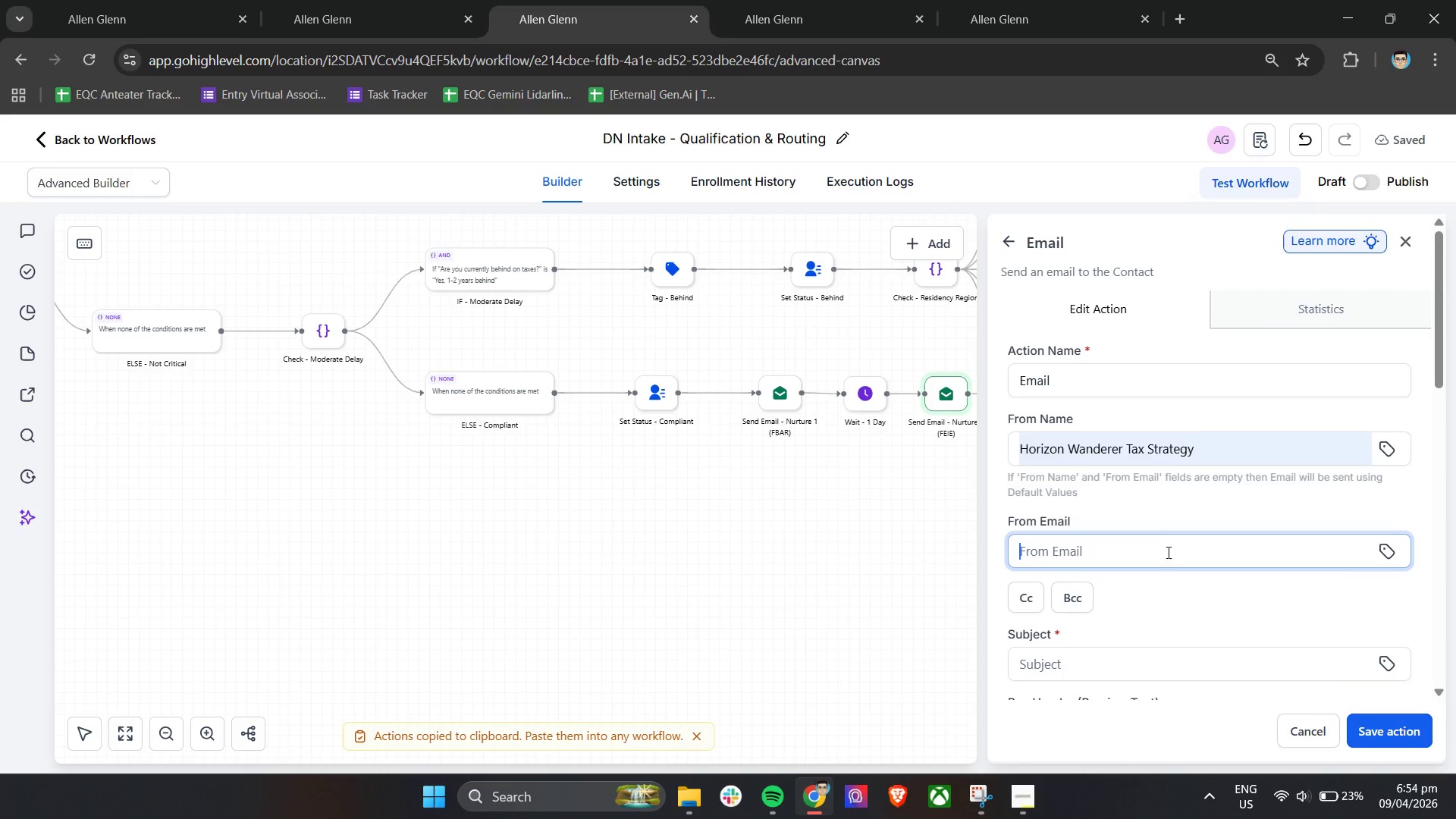 
left_click([1166, 551])
 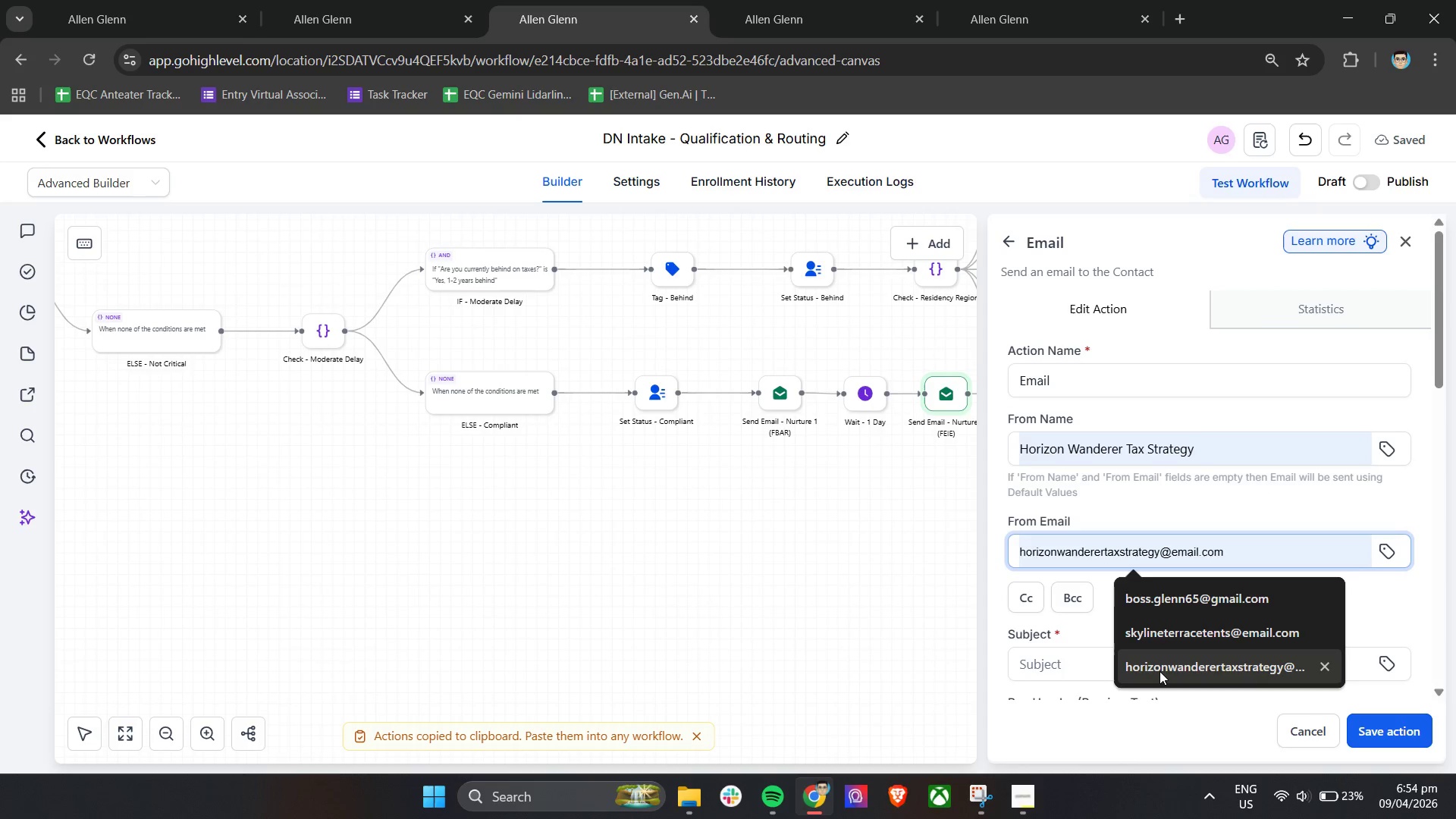 
left_click([1159, 671])
 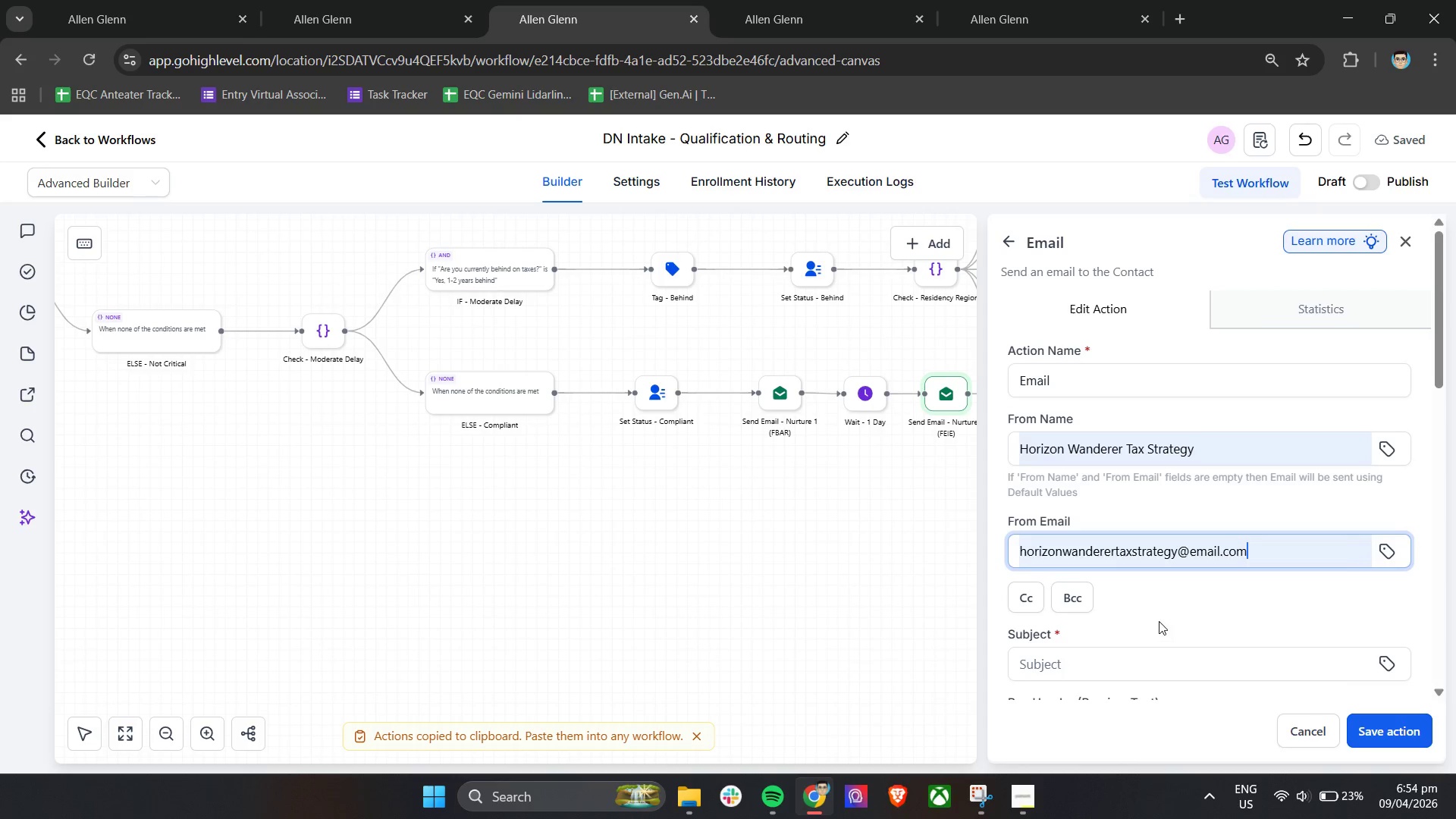 
left_click([1159, 618])
 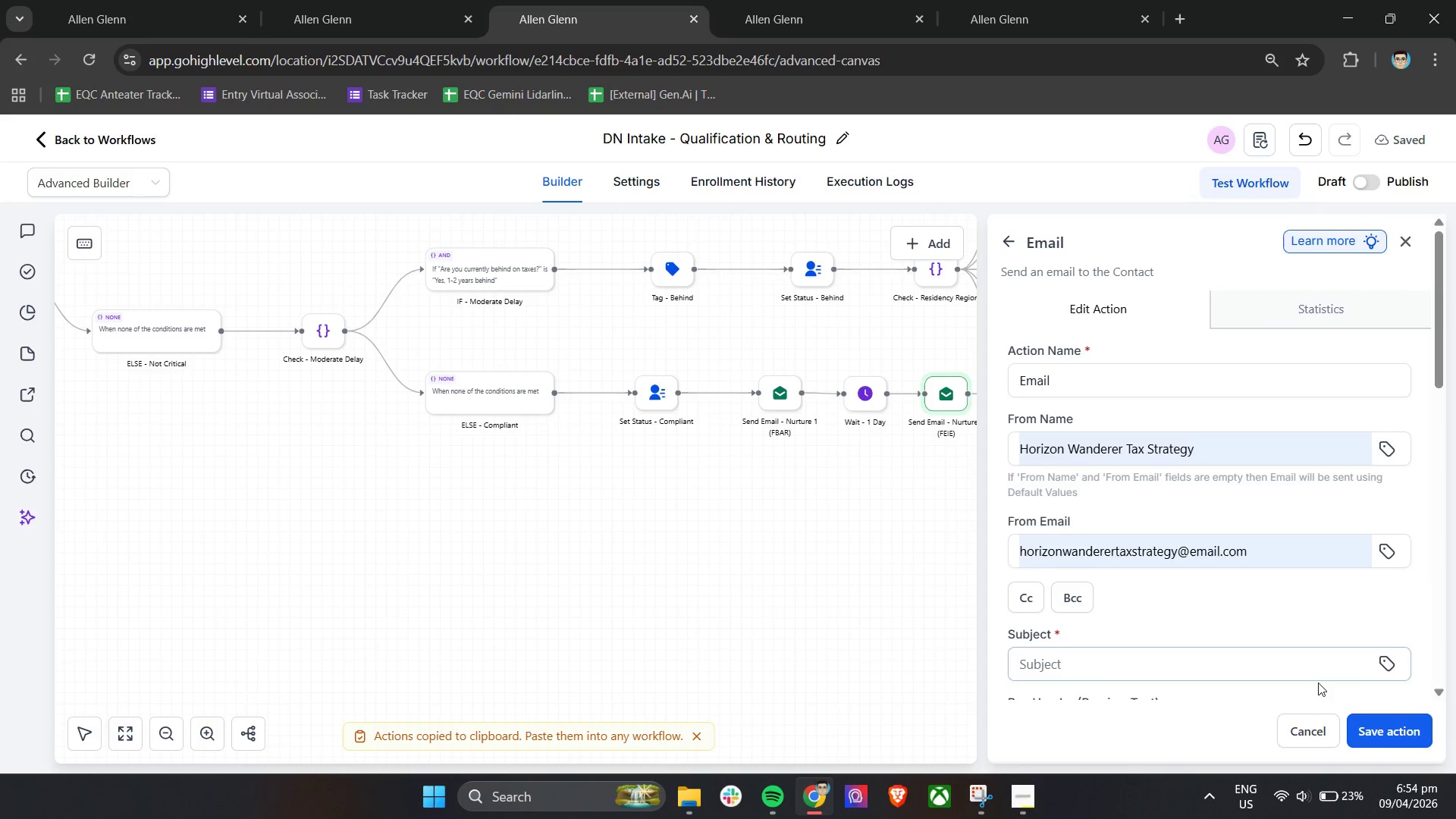 
left_click([1382, 730])
 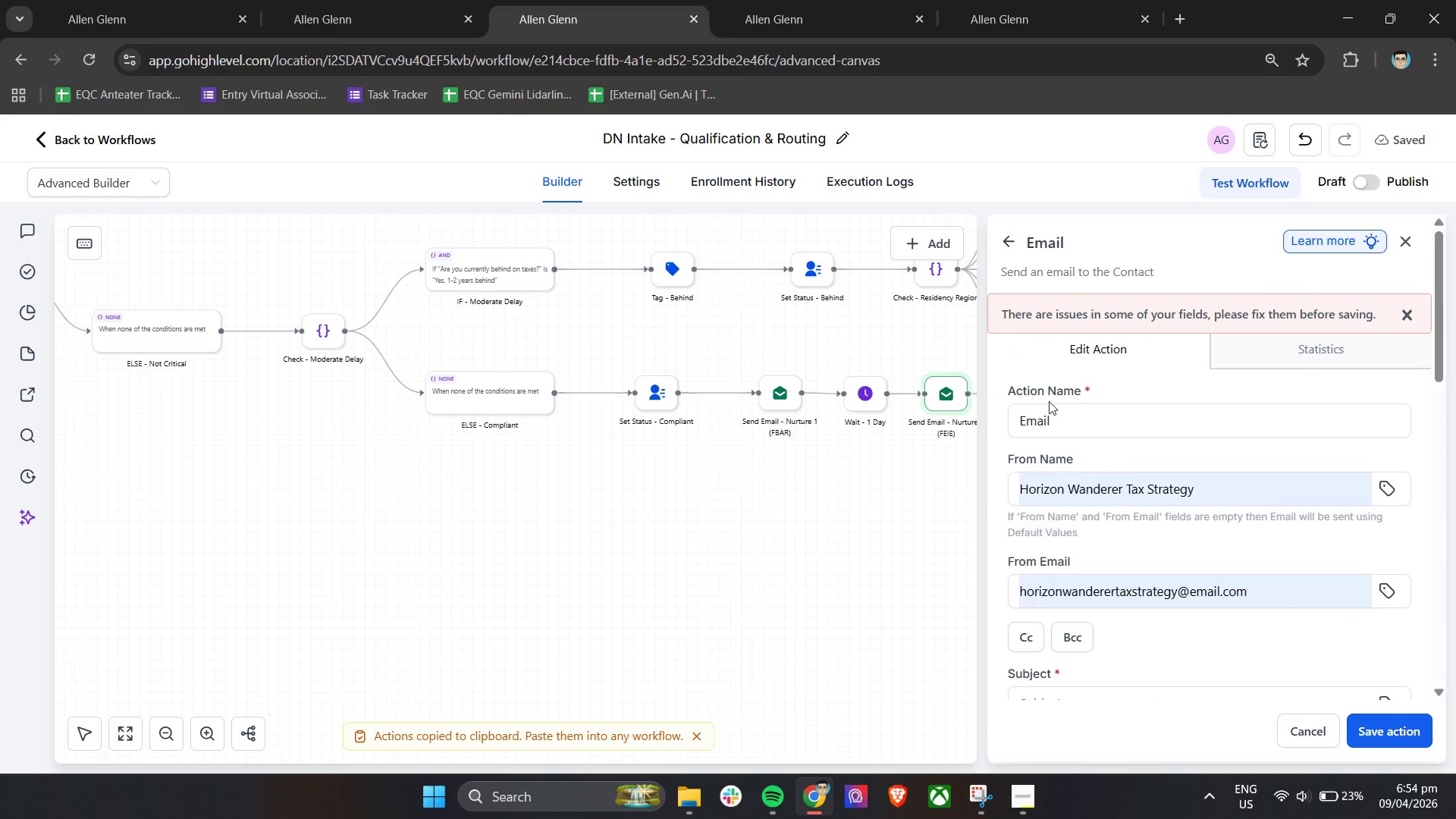 
scroll: coordinate [1113, 508], scroll_direction: down, amount: 6.0
 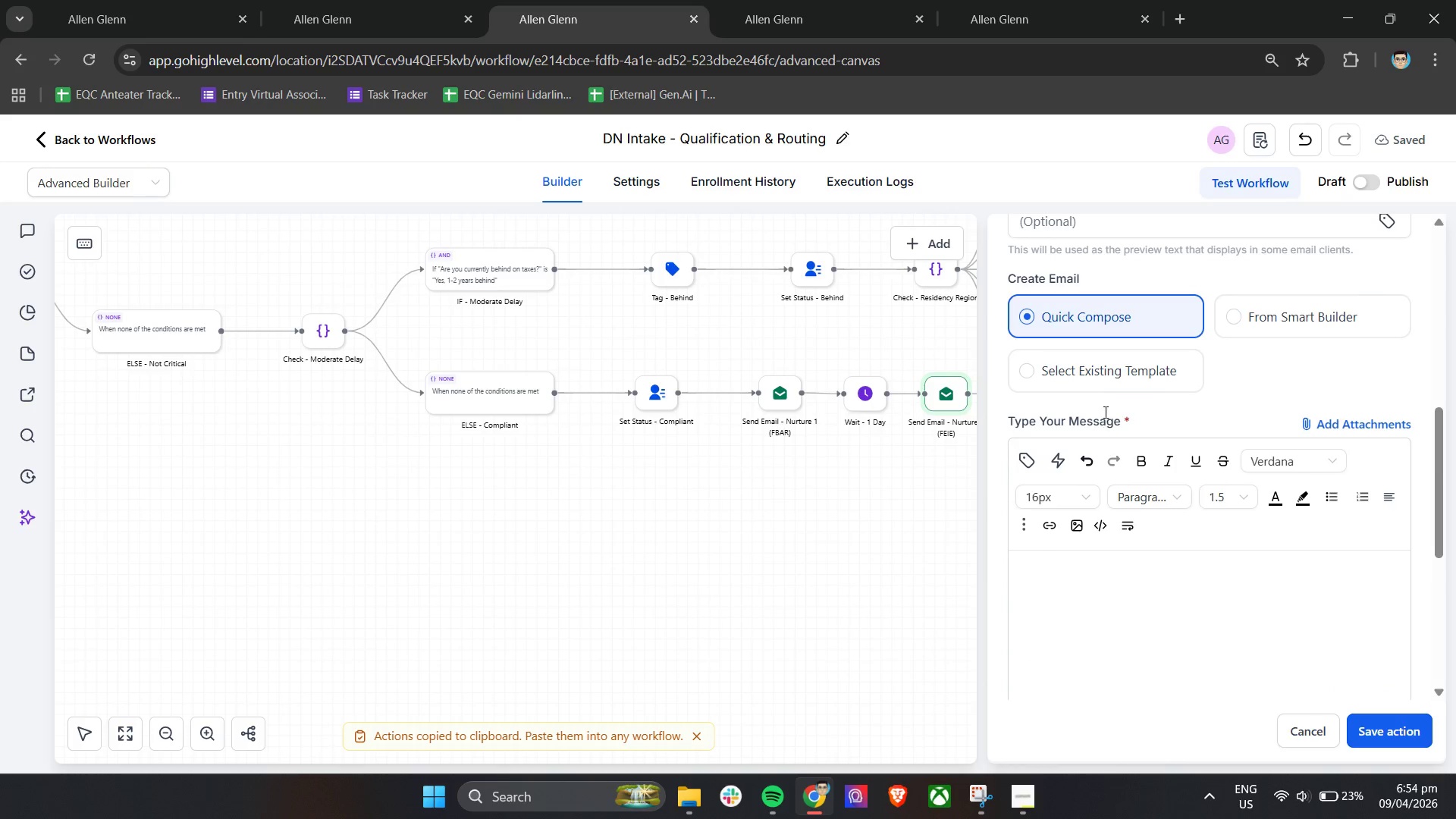 
left_click([1104, 381])
 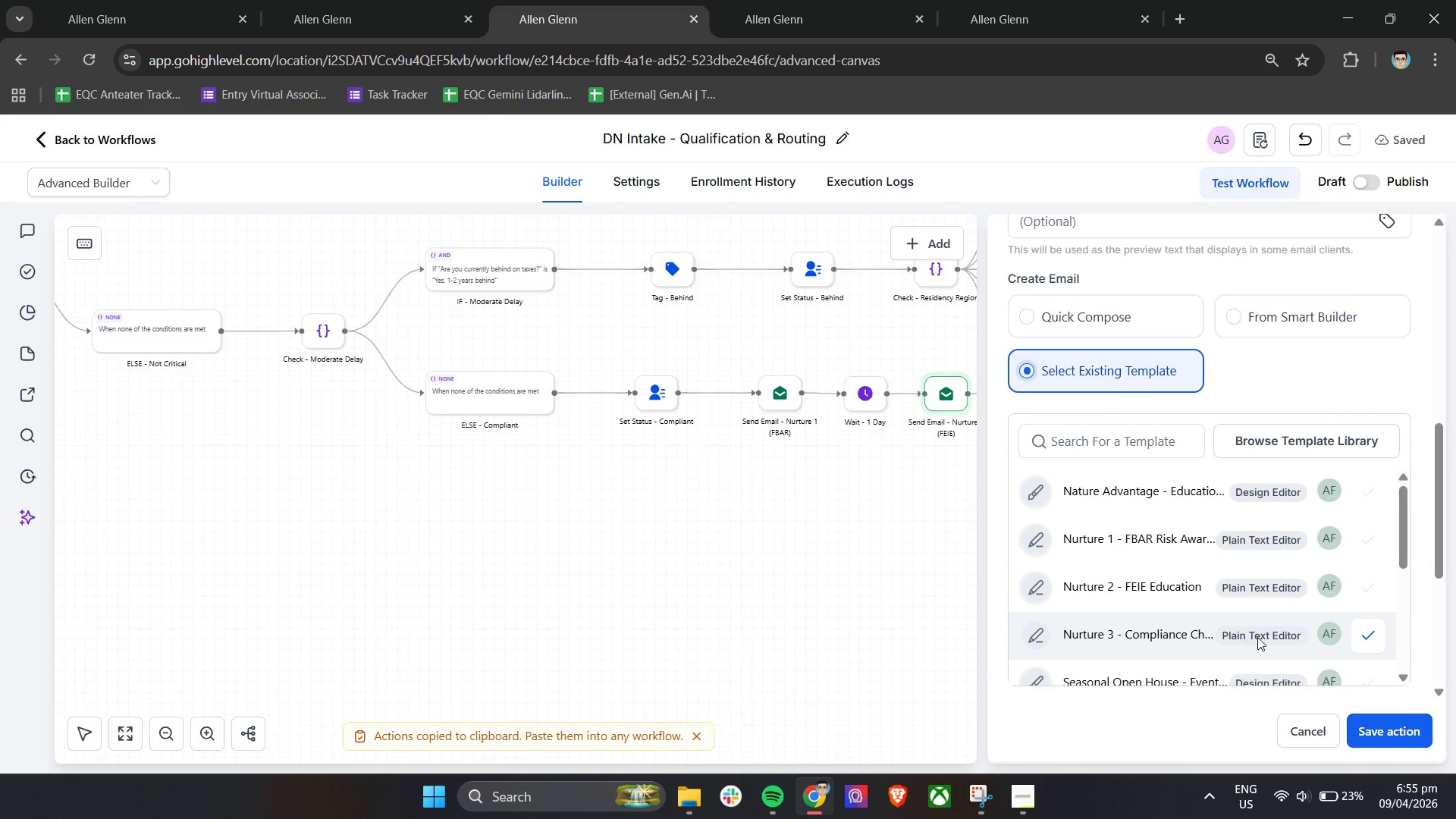 
left_click([1364, 640])
 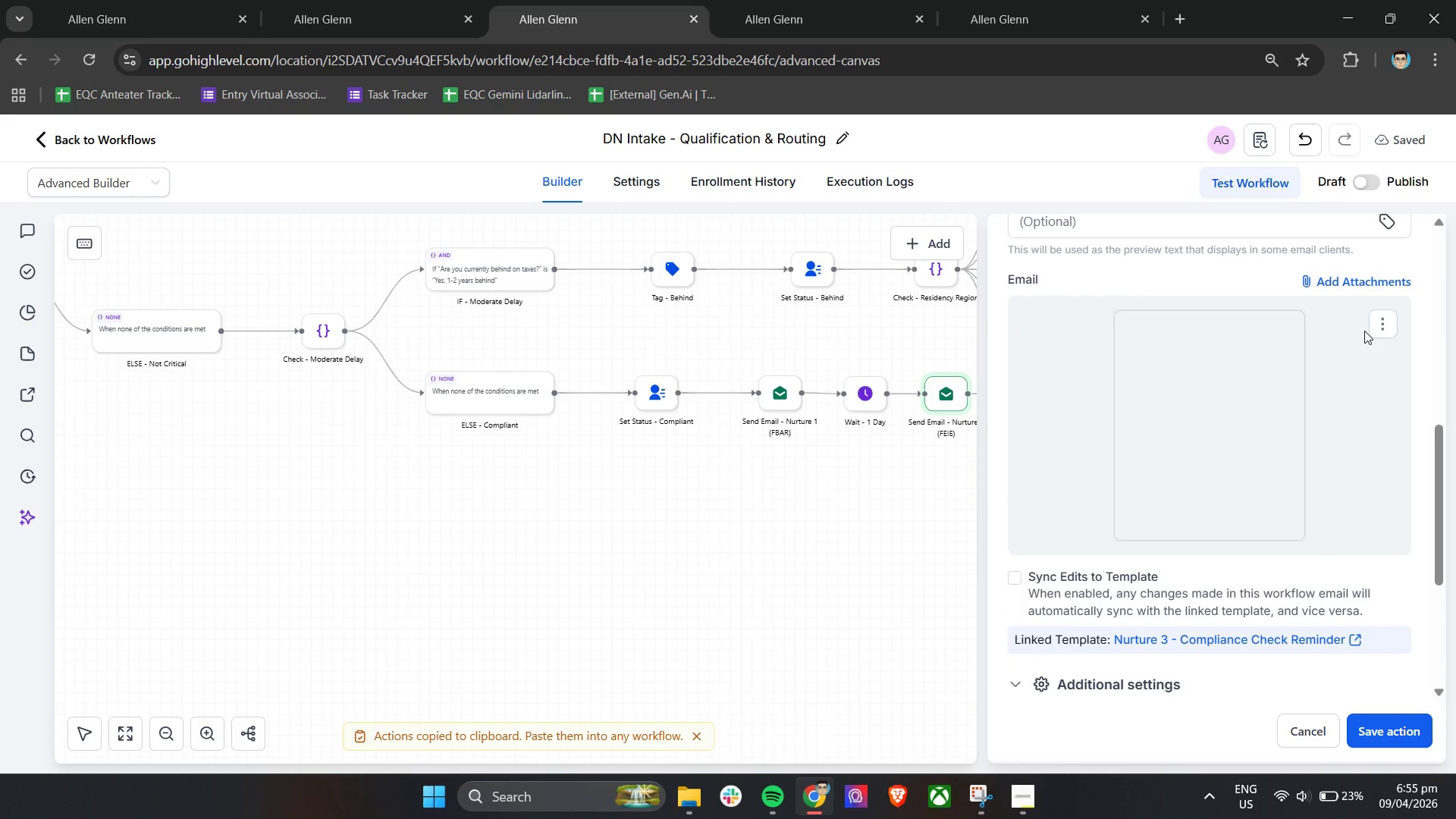 
left_click([1384, 328])
 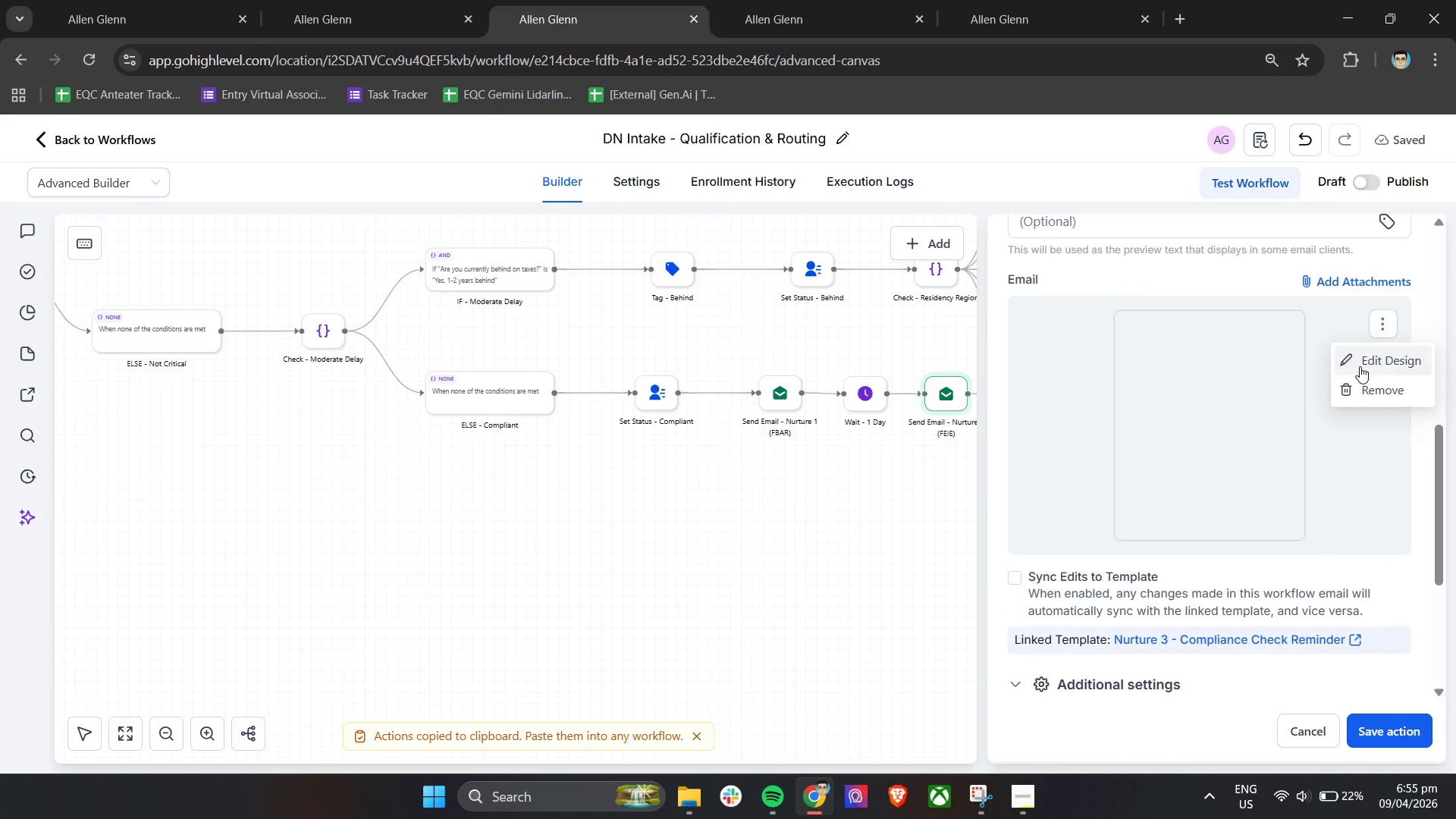 
left_click([1360, 366])
 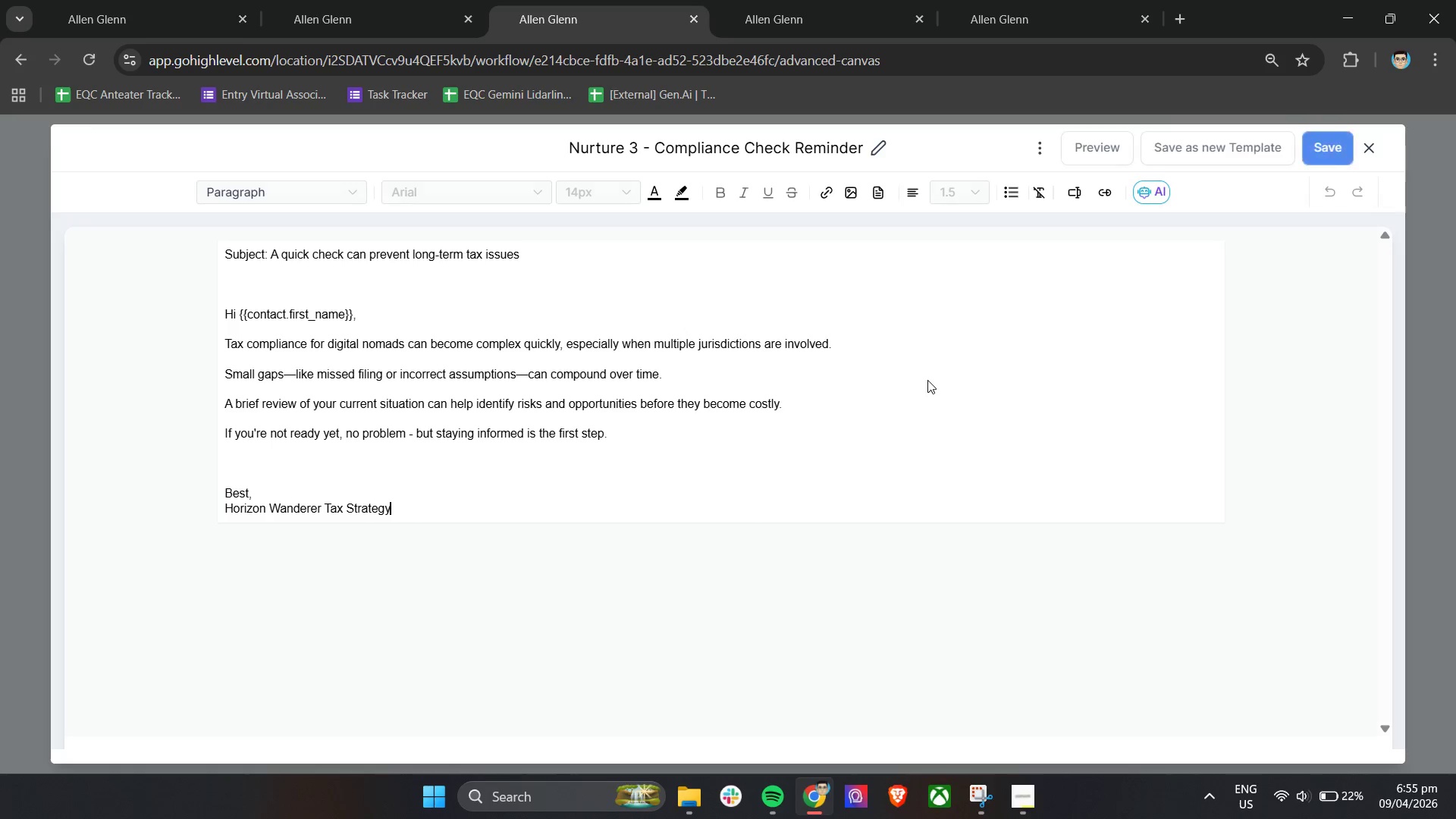 
wait(6.16)
 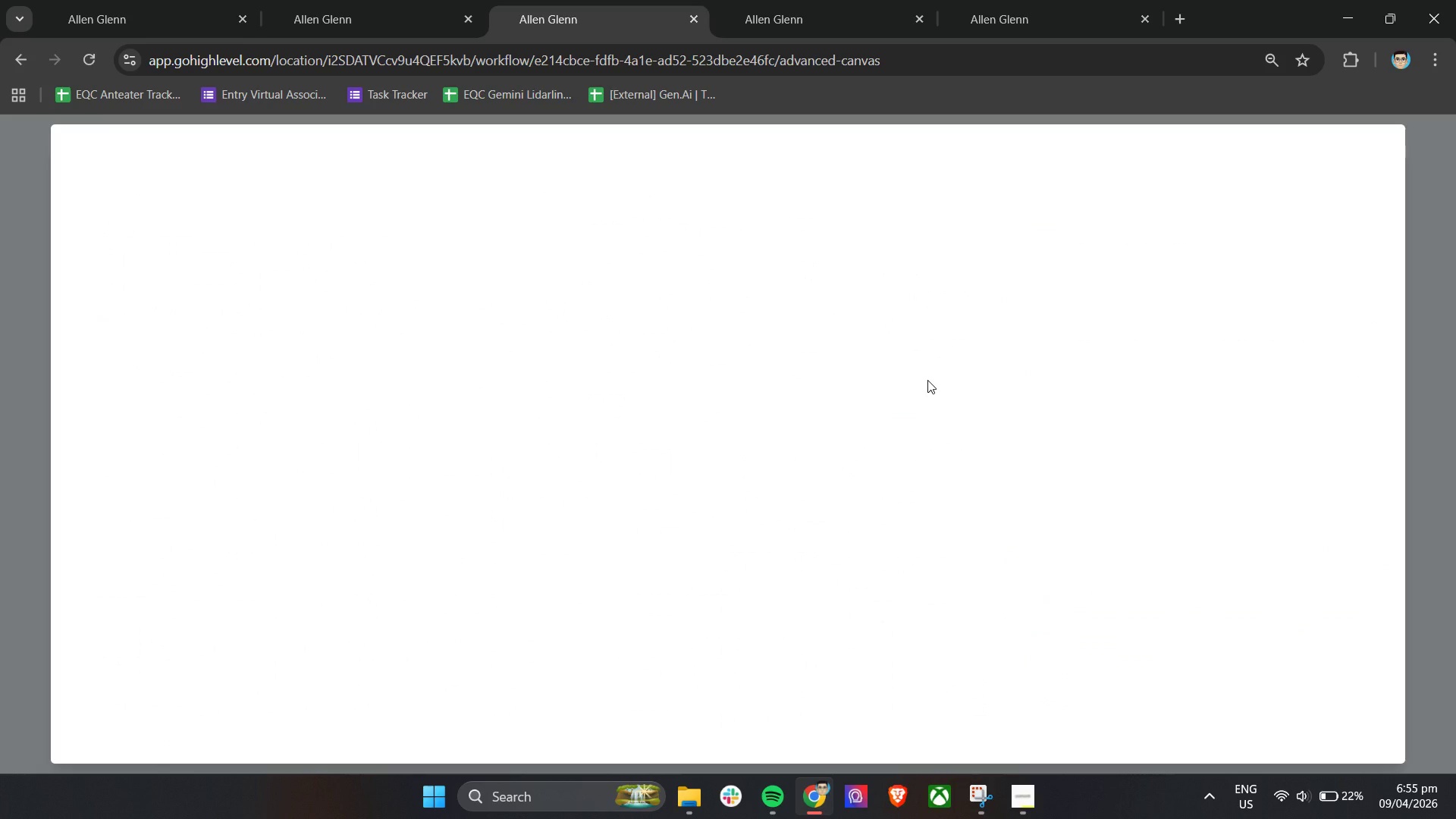 
left_click_drag(start_coordinate=[550, 253], to_coordinate=[270, 240])
 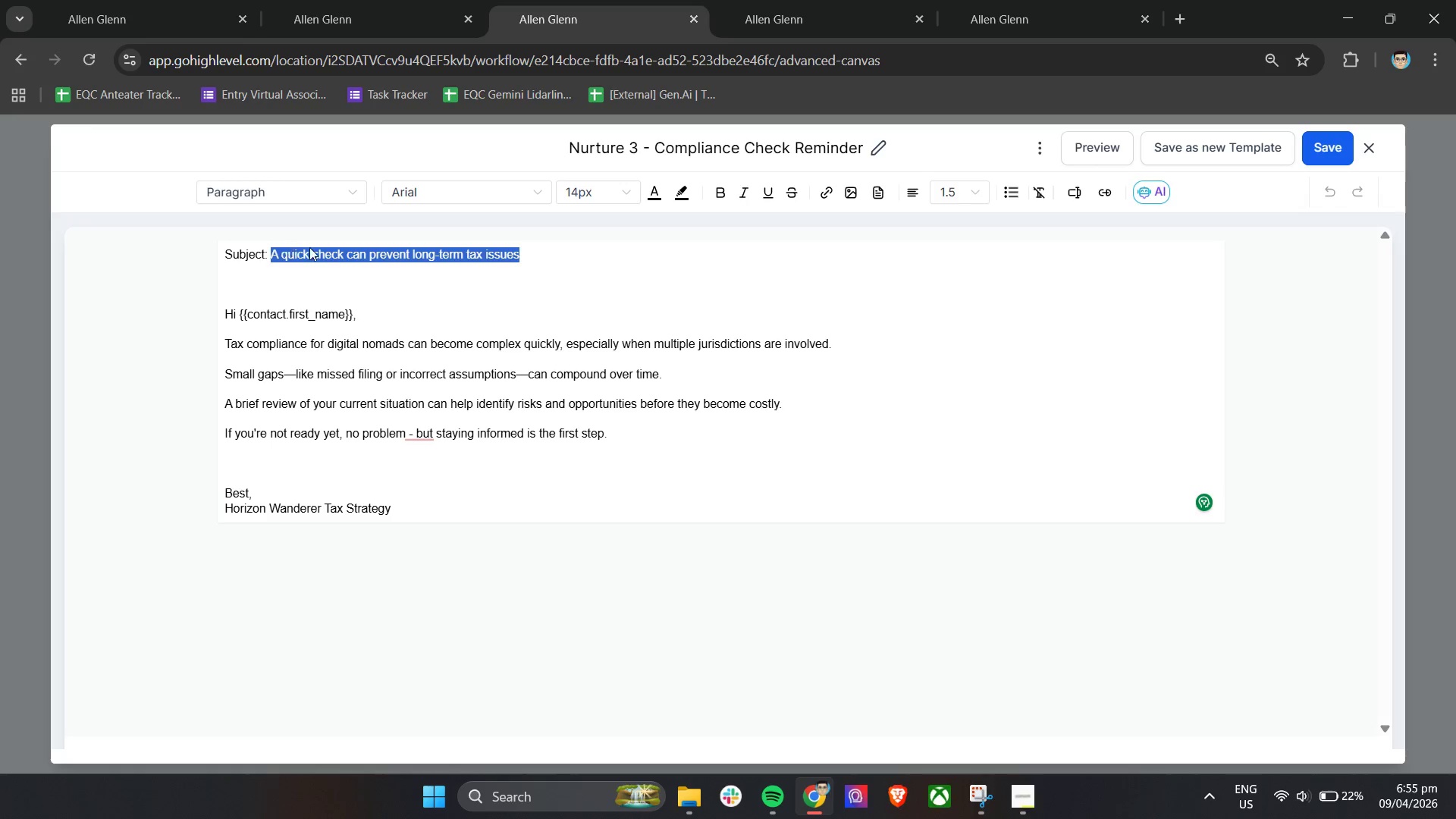 
key(Control+C)
 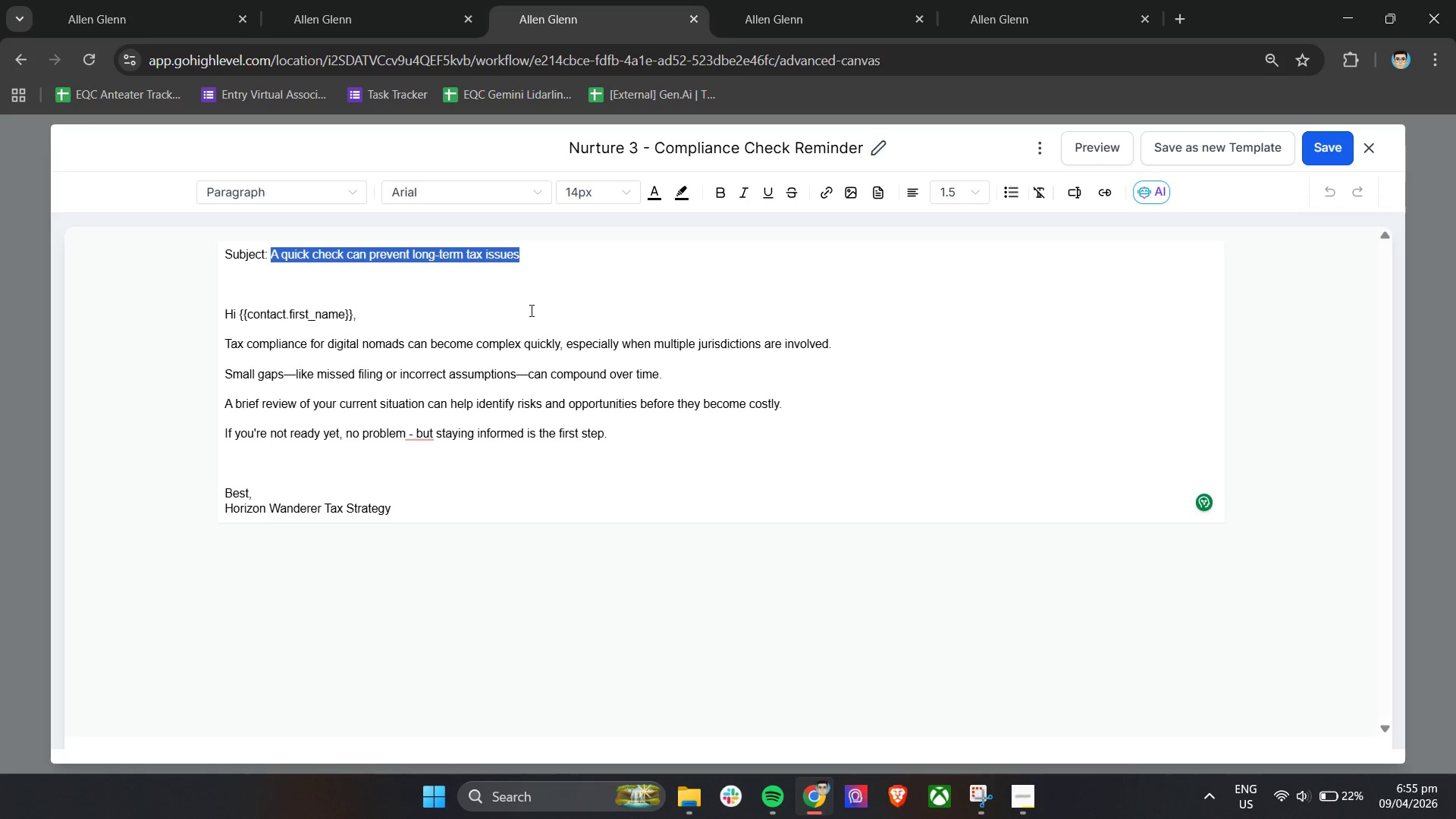 
key(Control+C)
 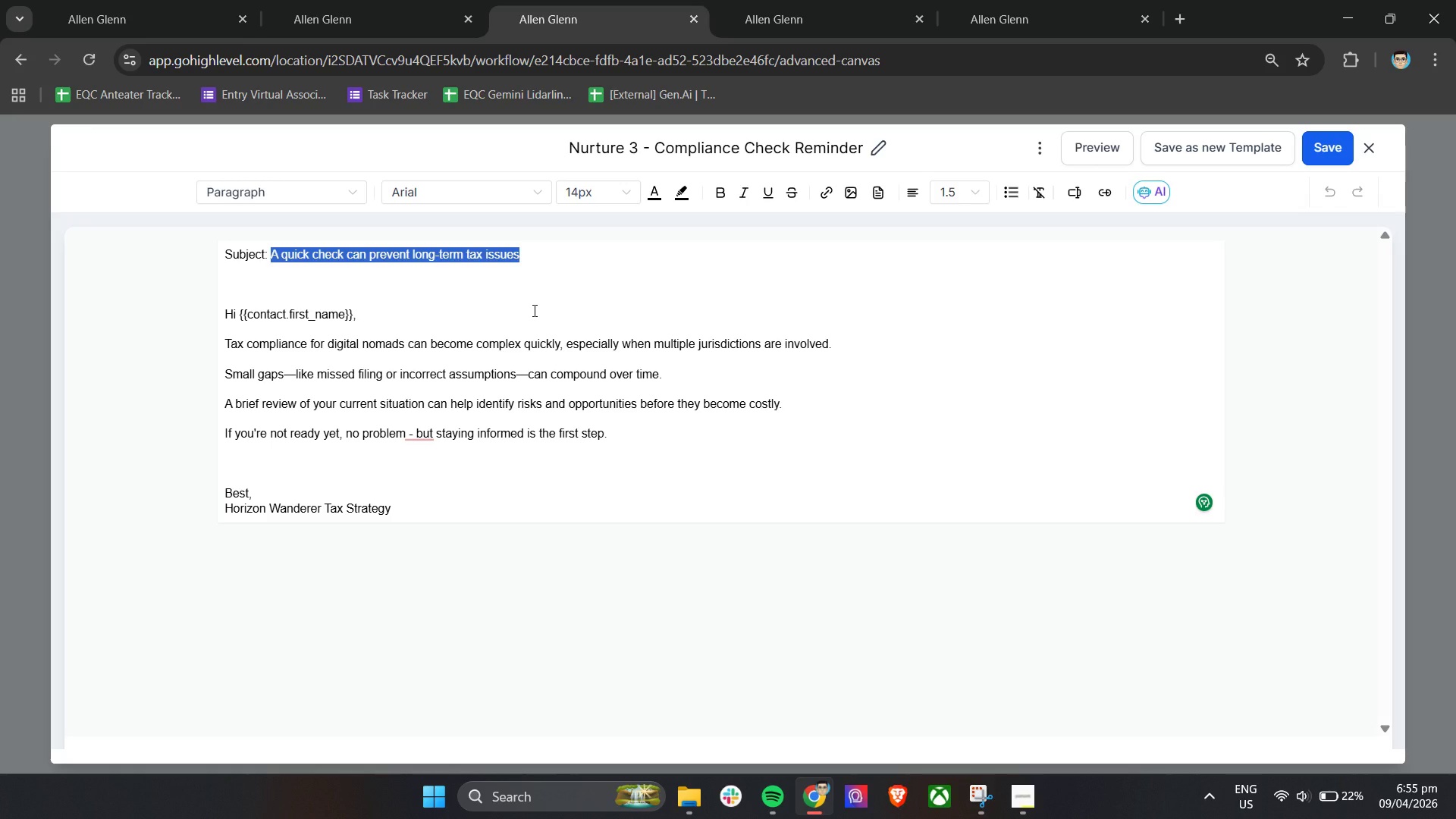 
key(Control+C)
 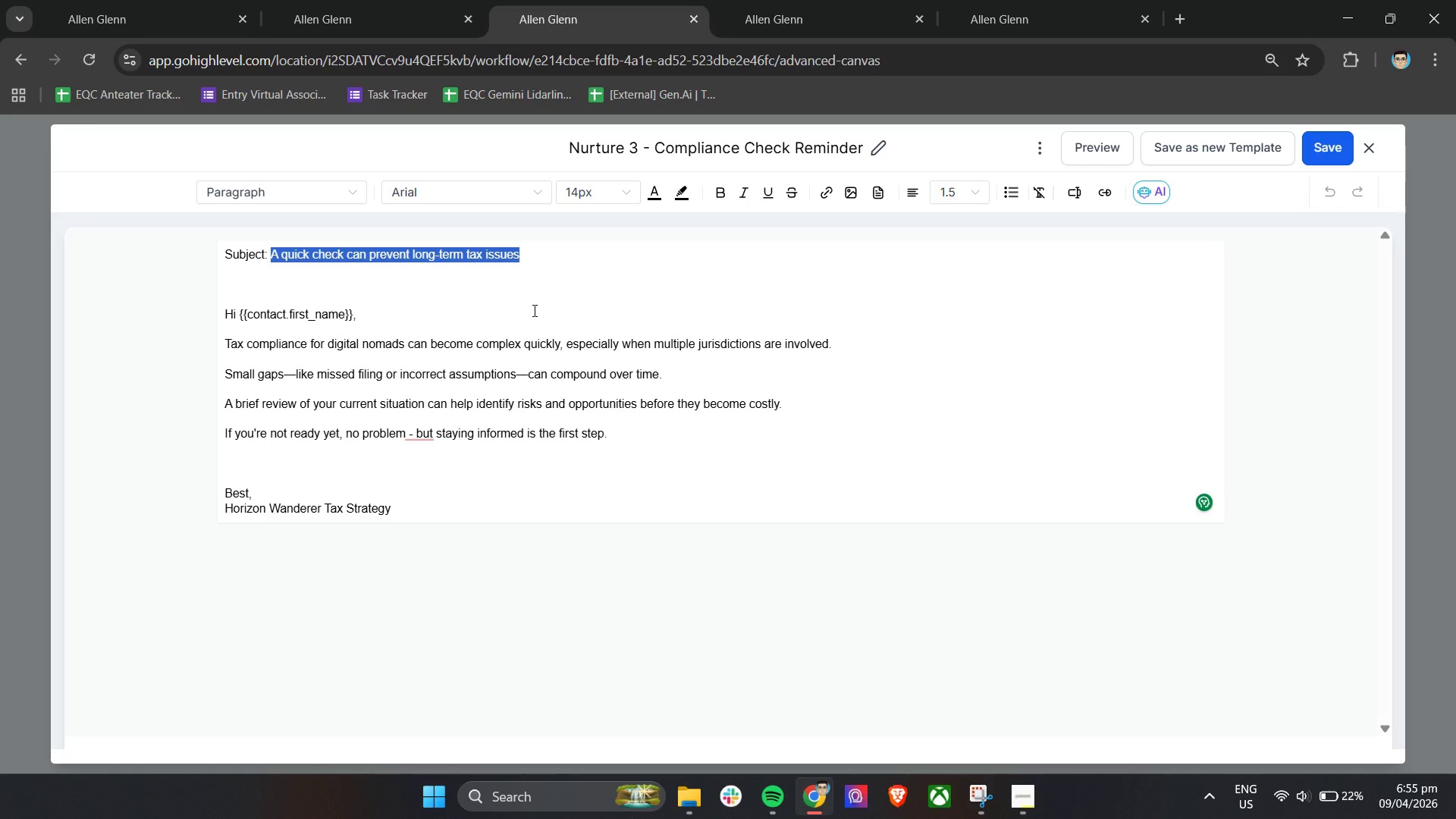 
key(Control+C)
 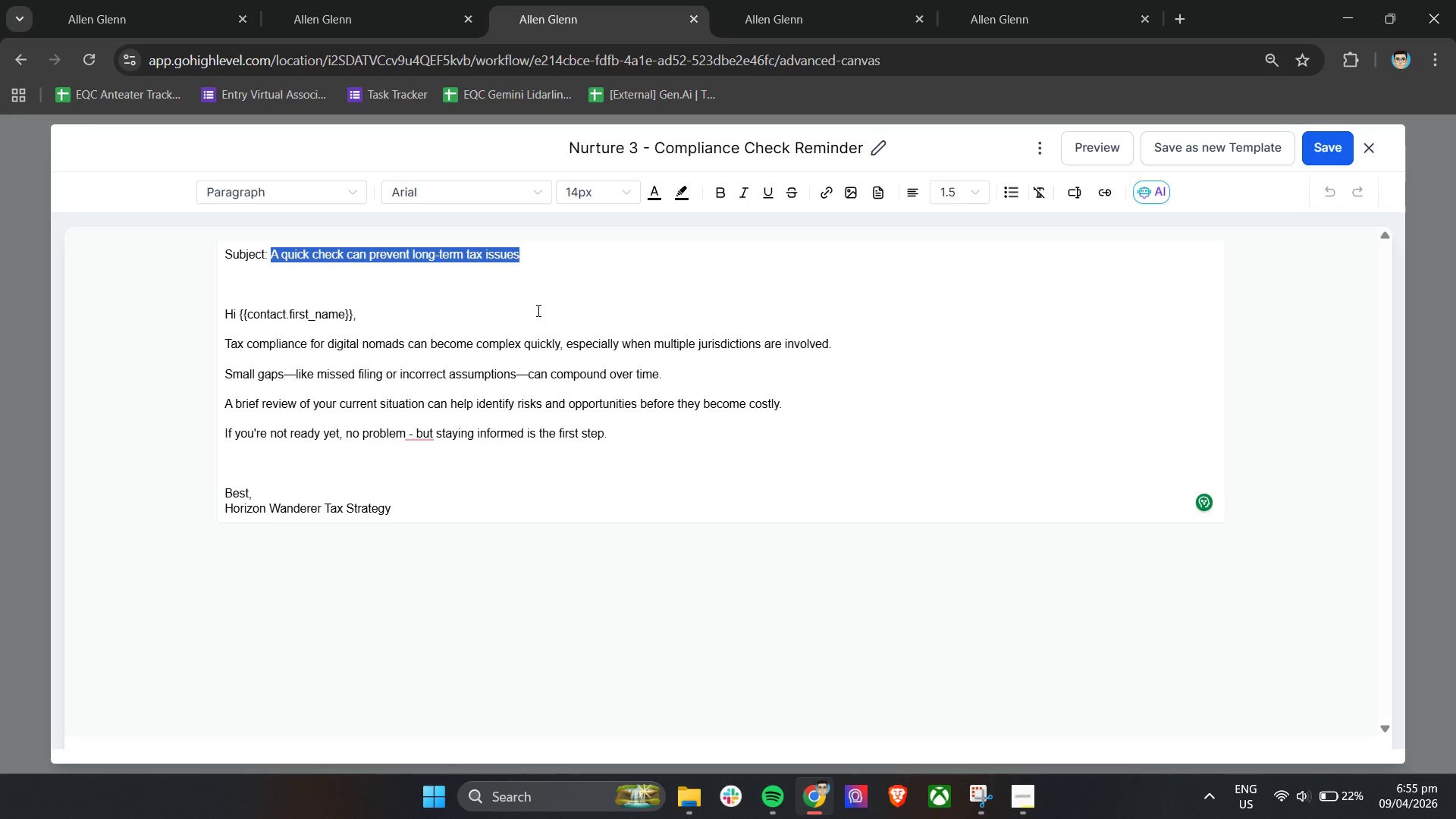 
key(Control+C)
 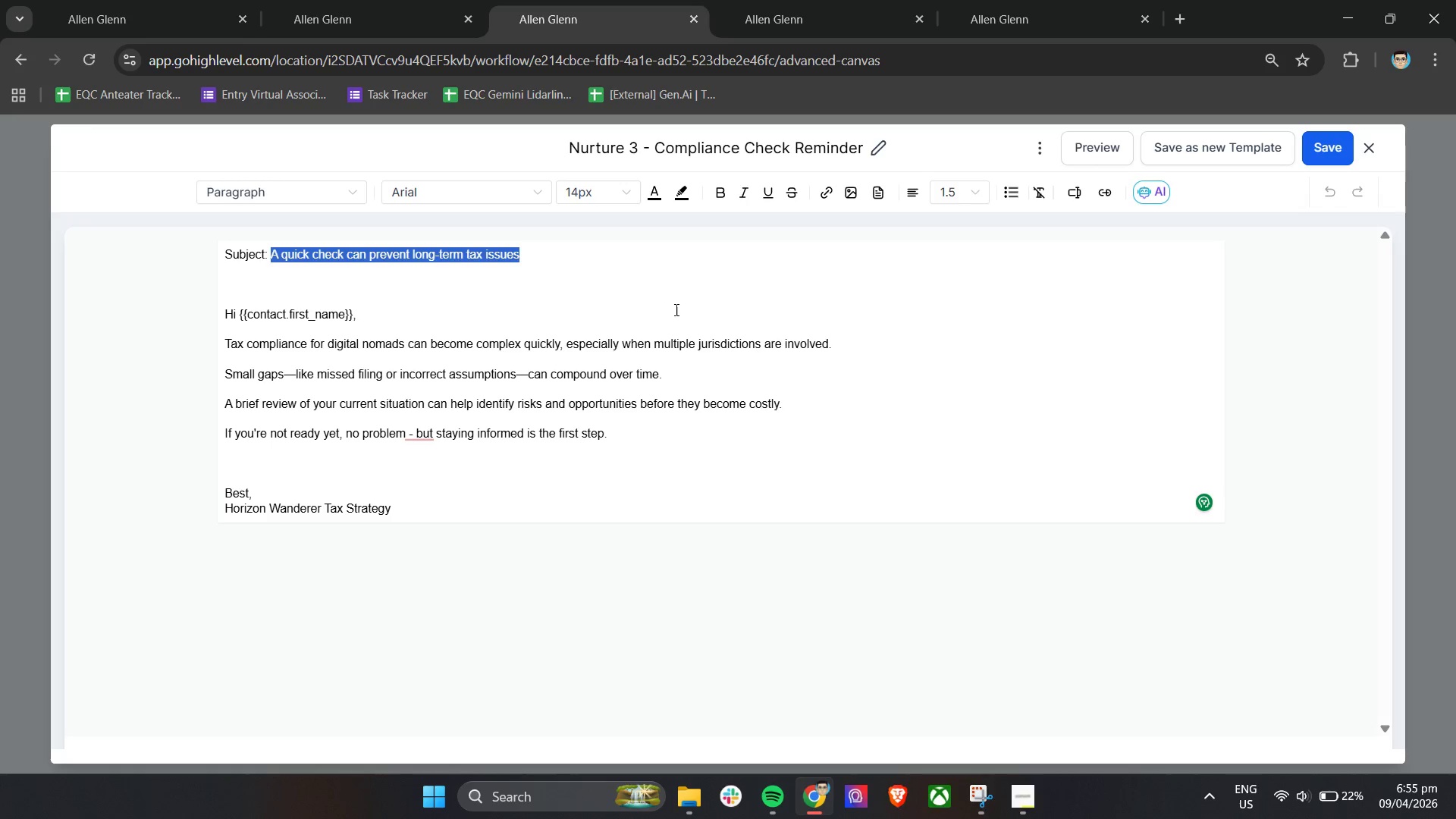 
key(Control+C)
 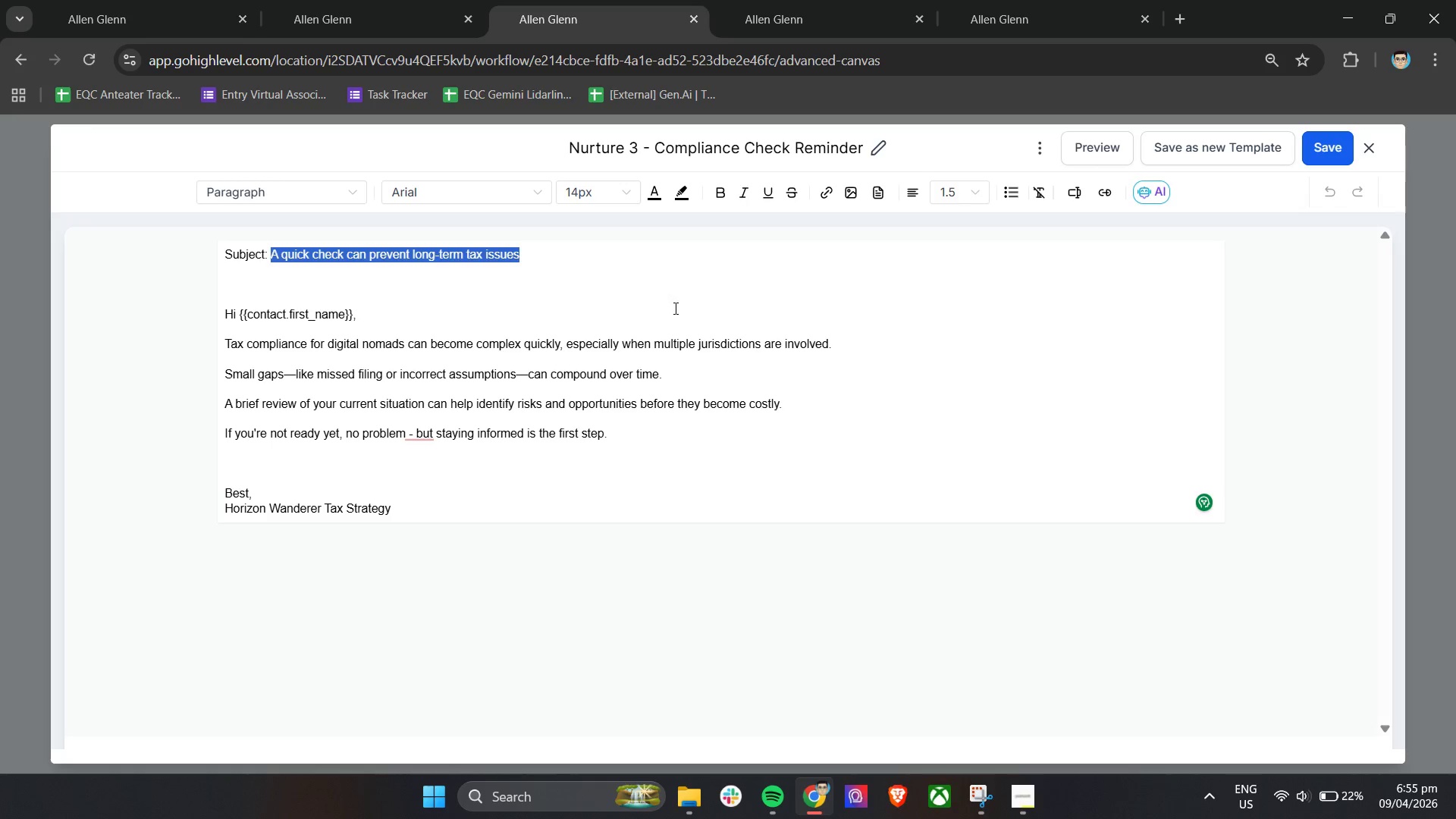 
key(Control+C)
 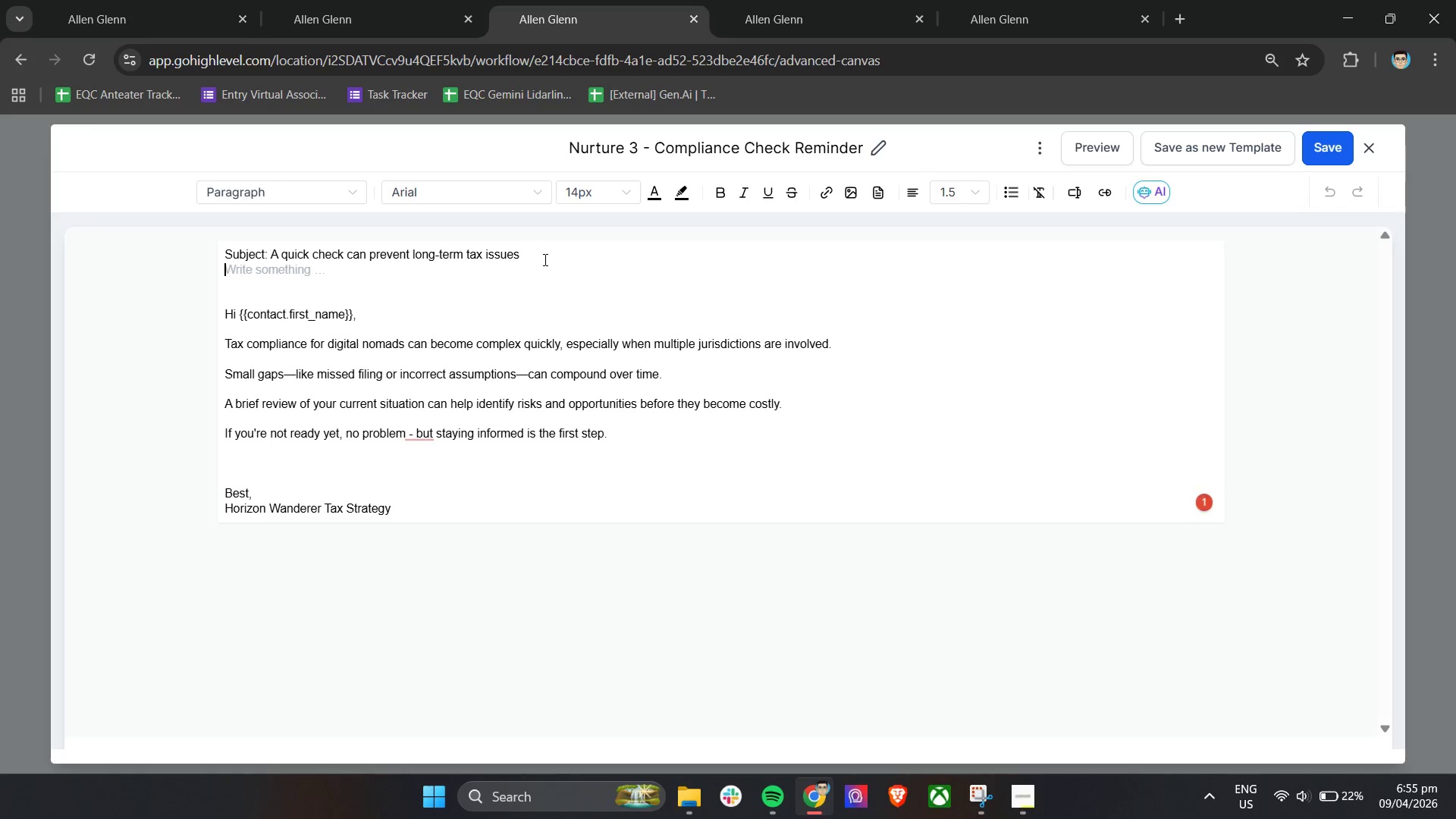 
left_click_drag(start_coordinate=[543, 259], to_coordinate=[171, 244])
 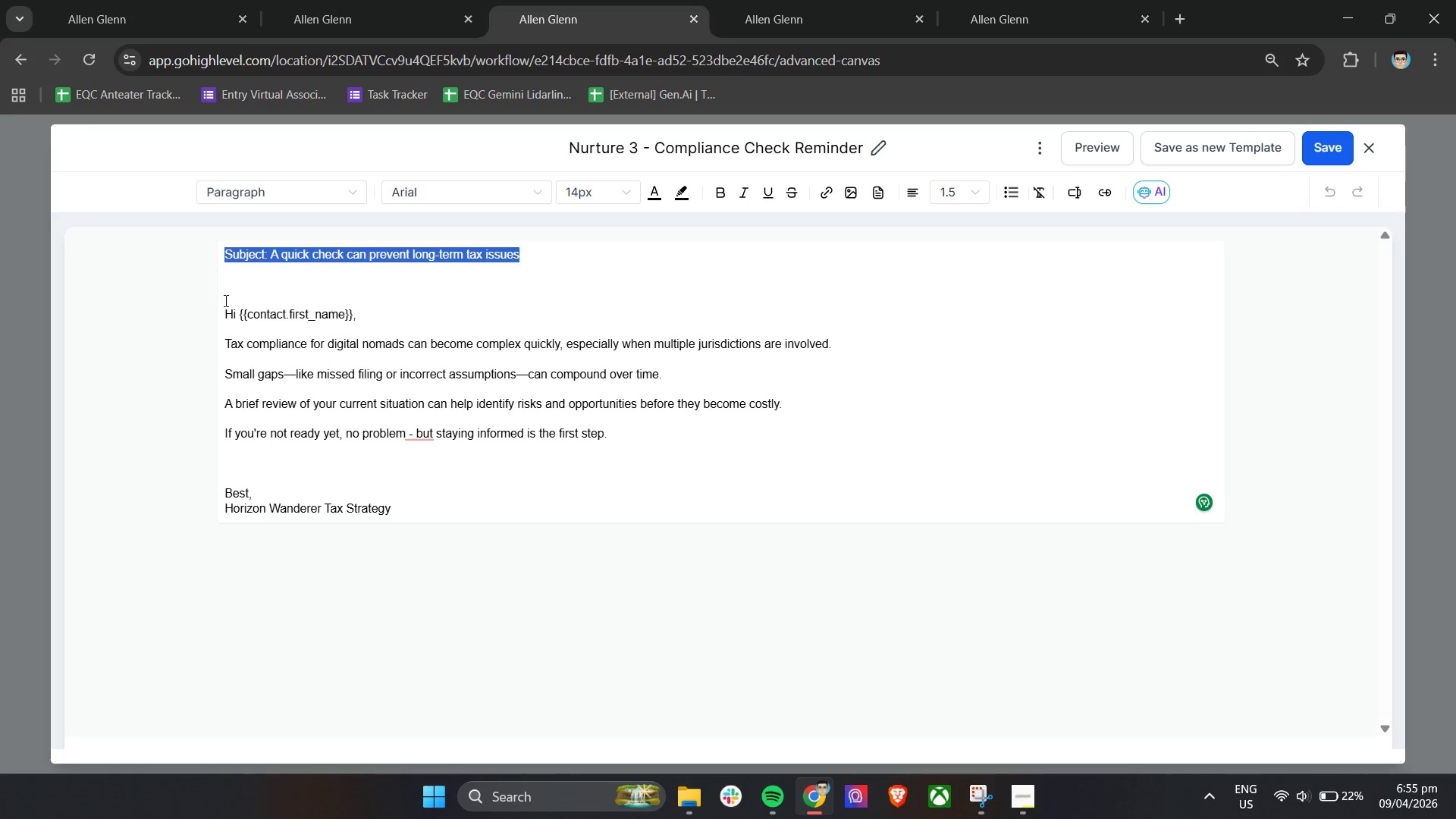 
key(Backspace)
 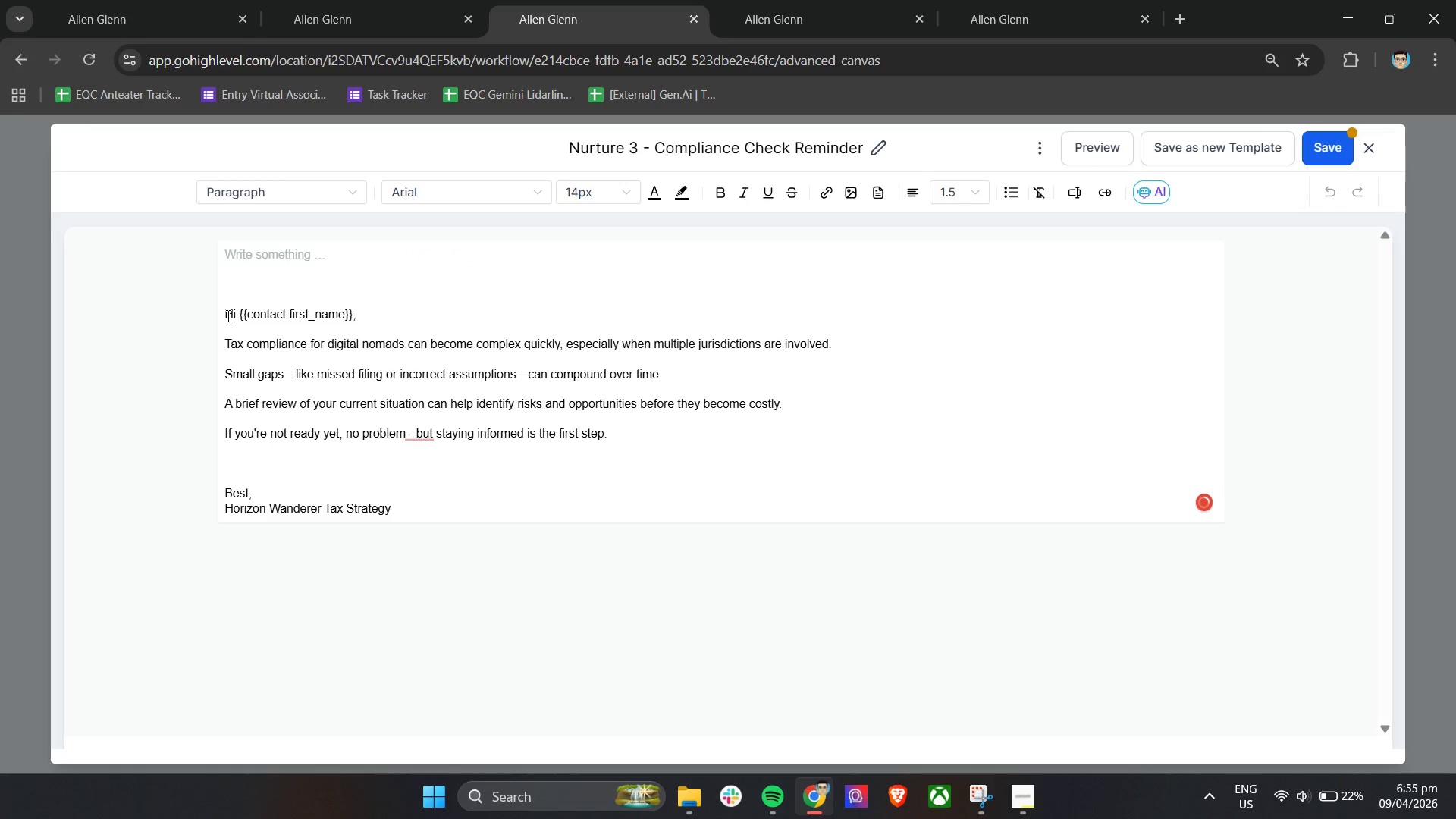 
key(Backspace)
 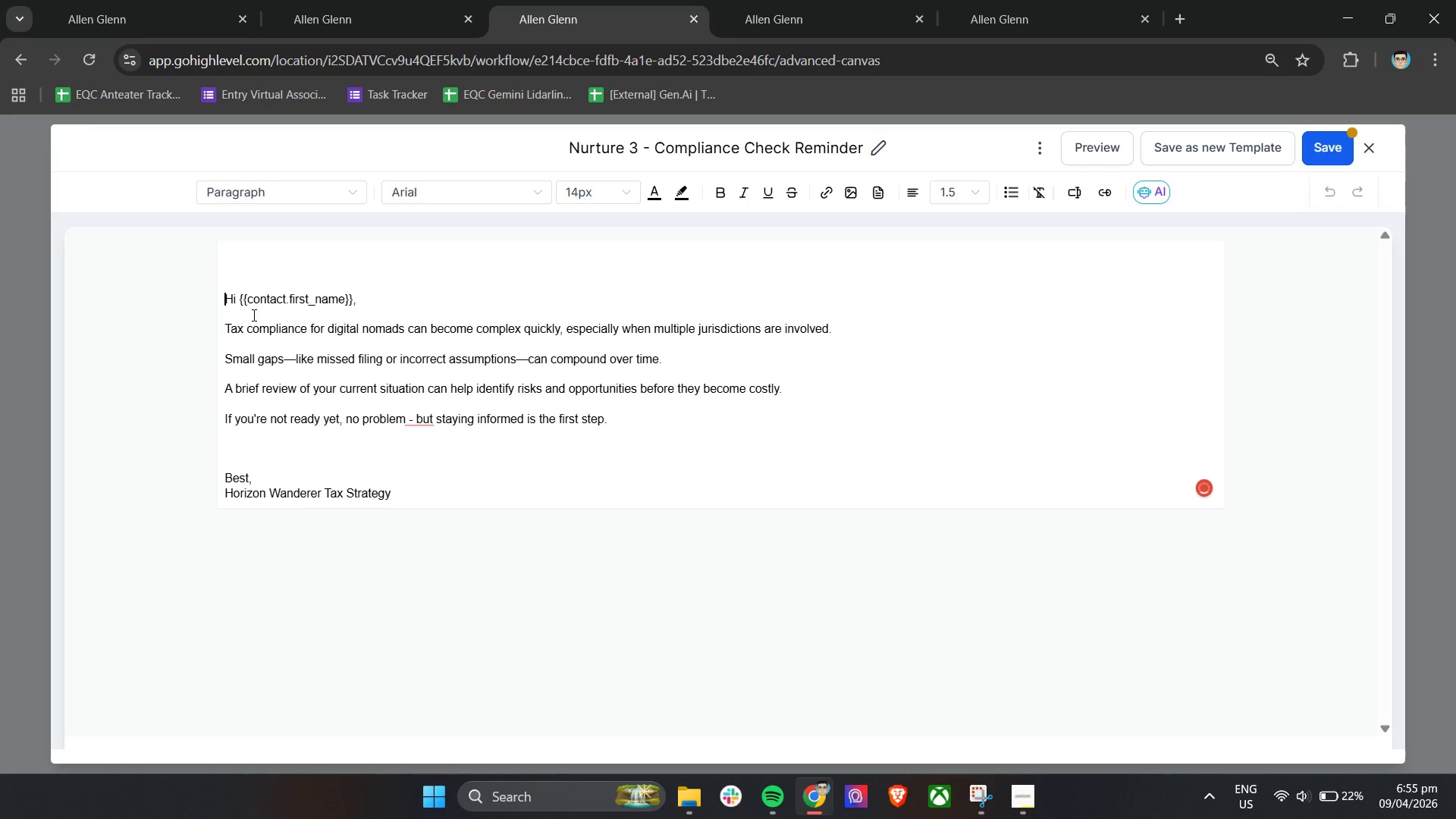 
key(Backspace)
 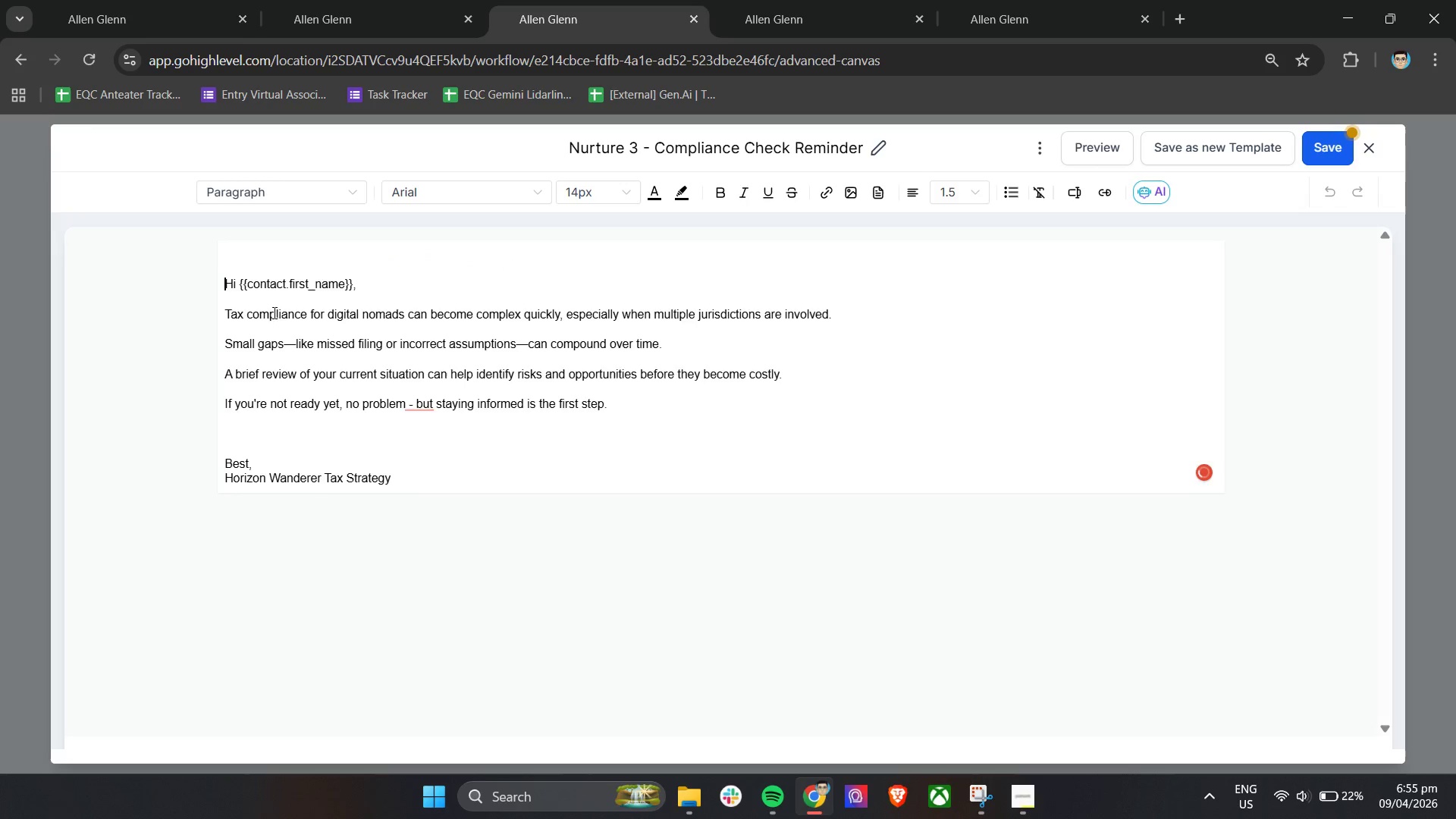 
key(Backspace)
 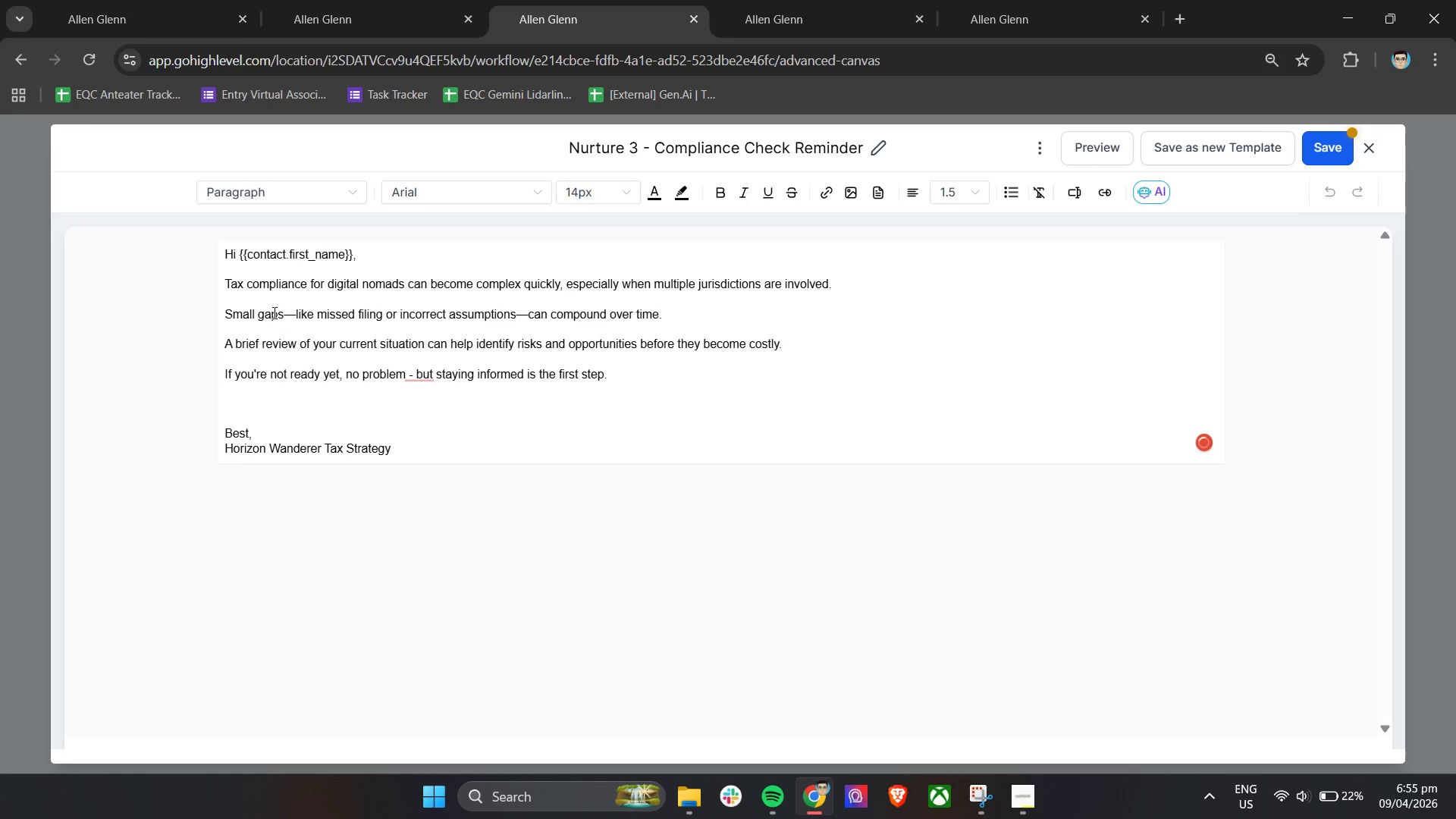 
key(Backspace)
 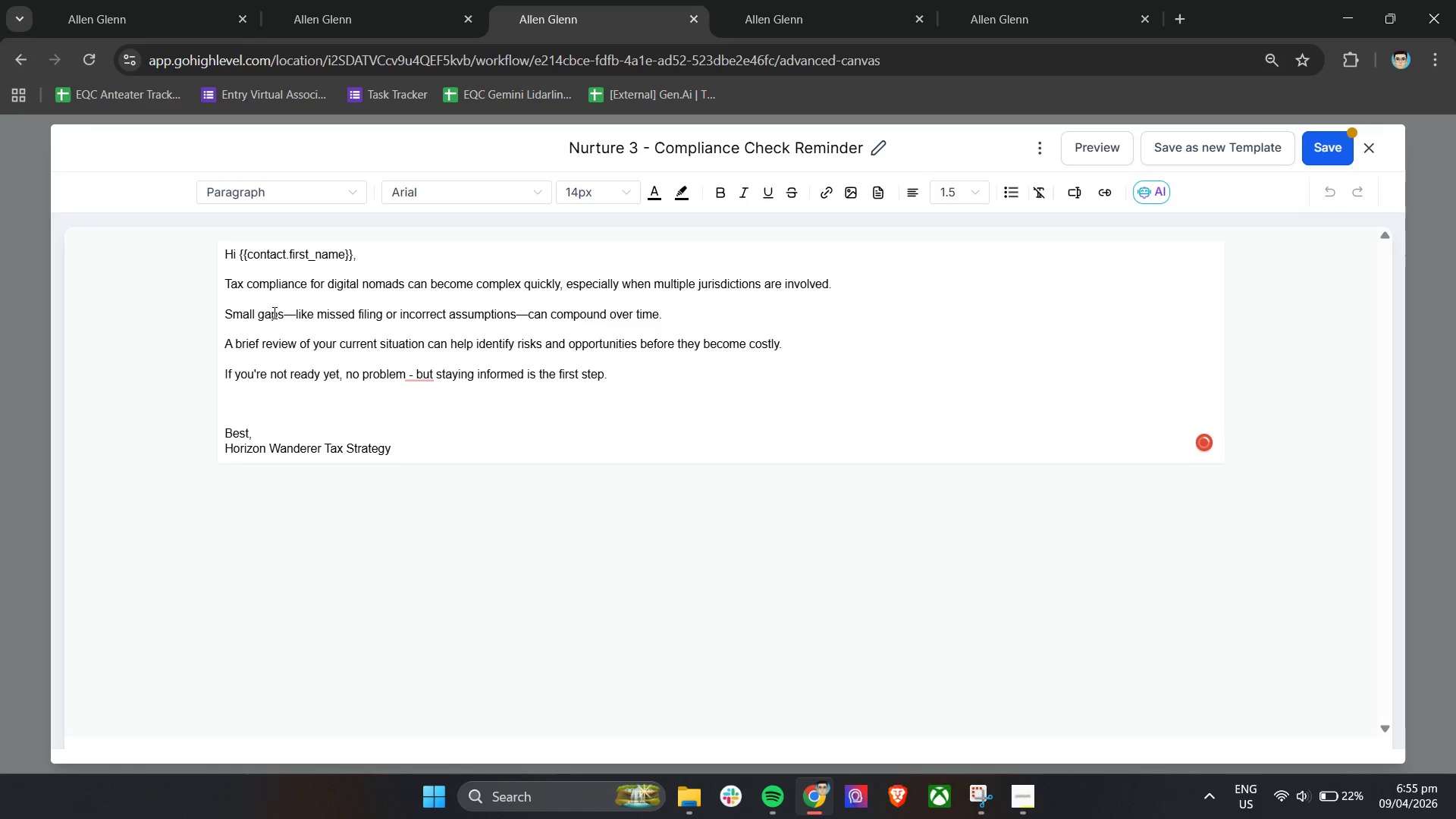 
key(Backspace)
 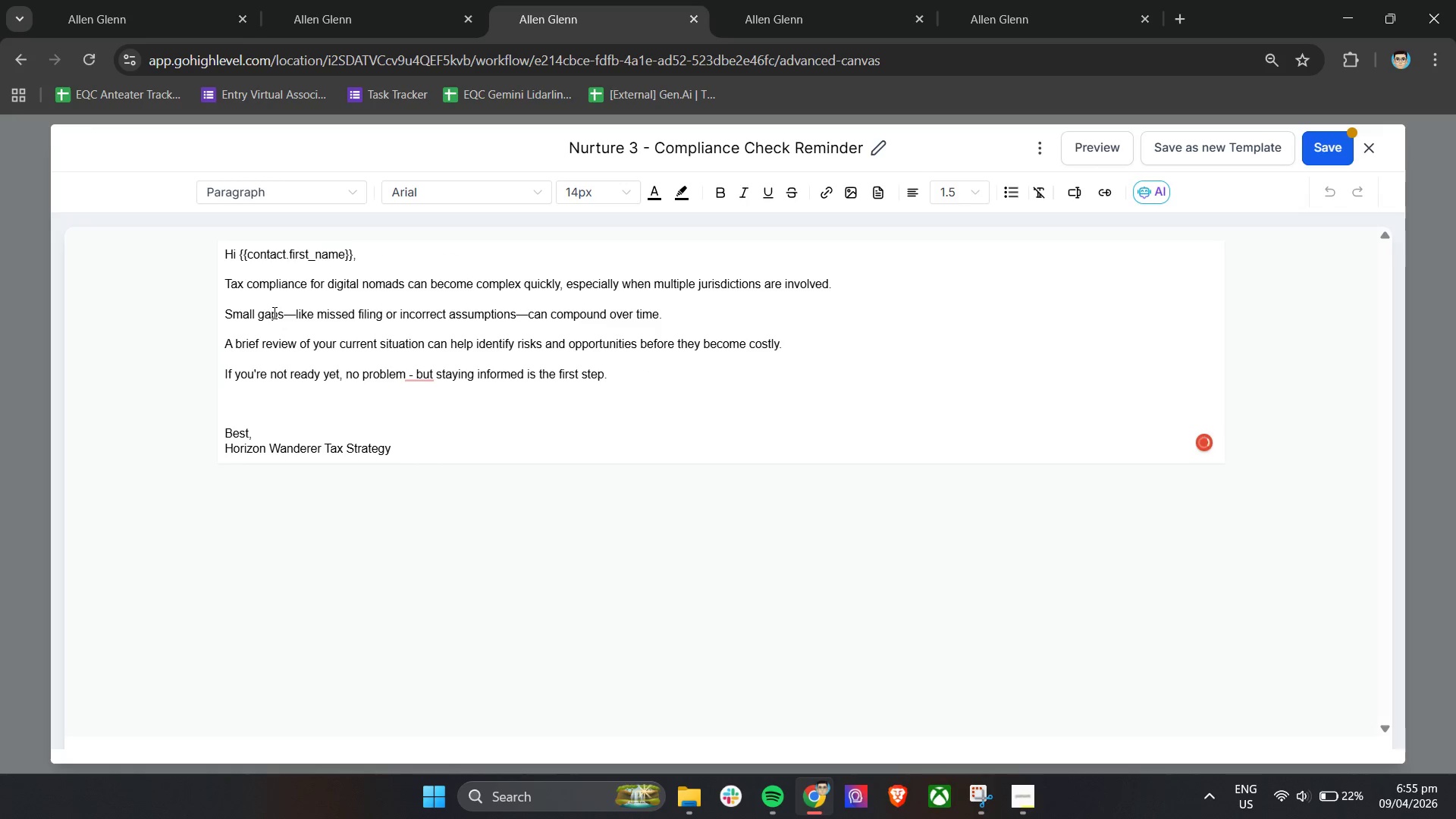 
key(Backspace)
 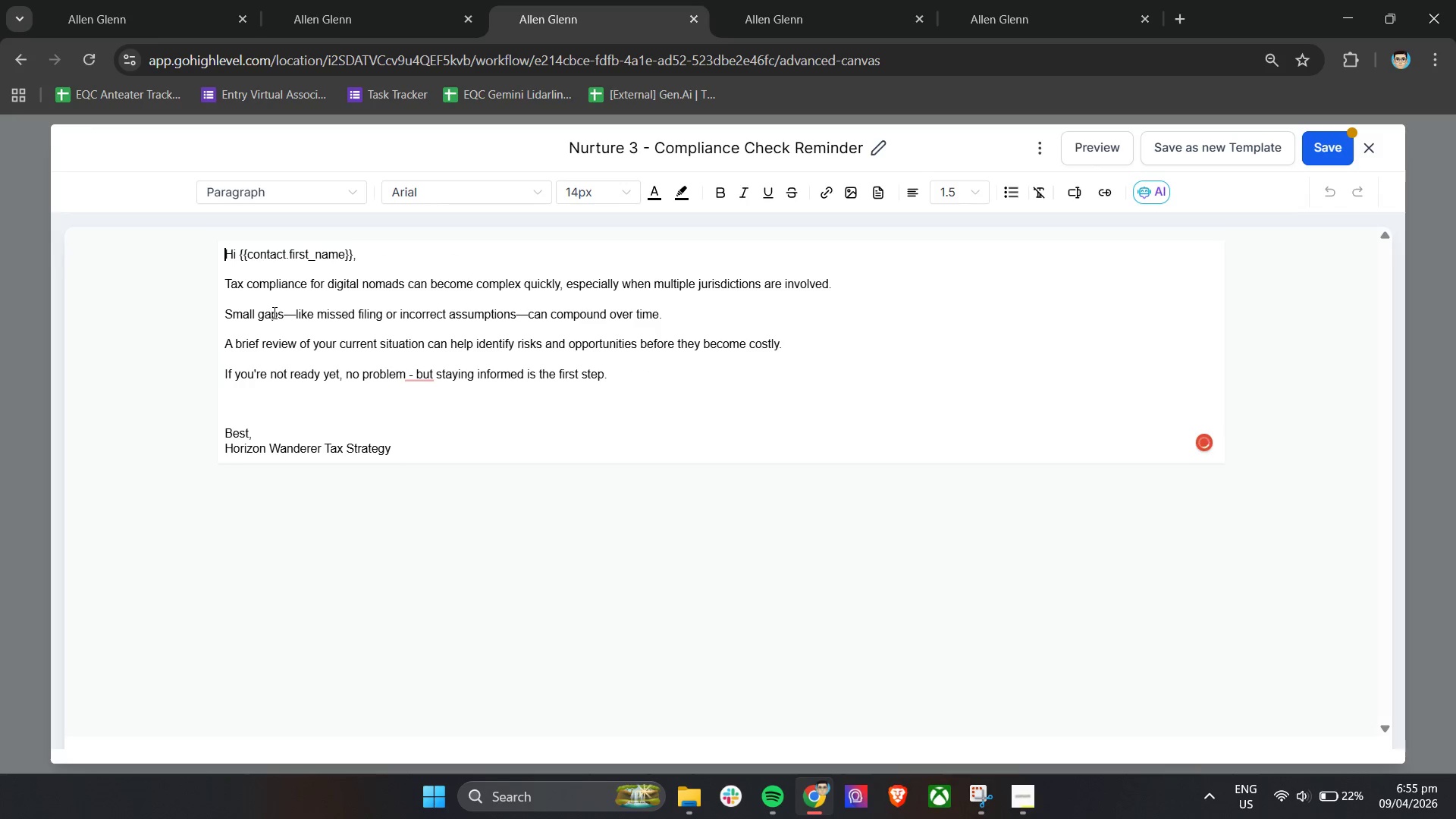 
key(Backspace)
 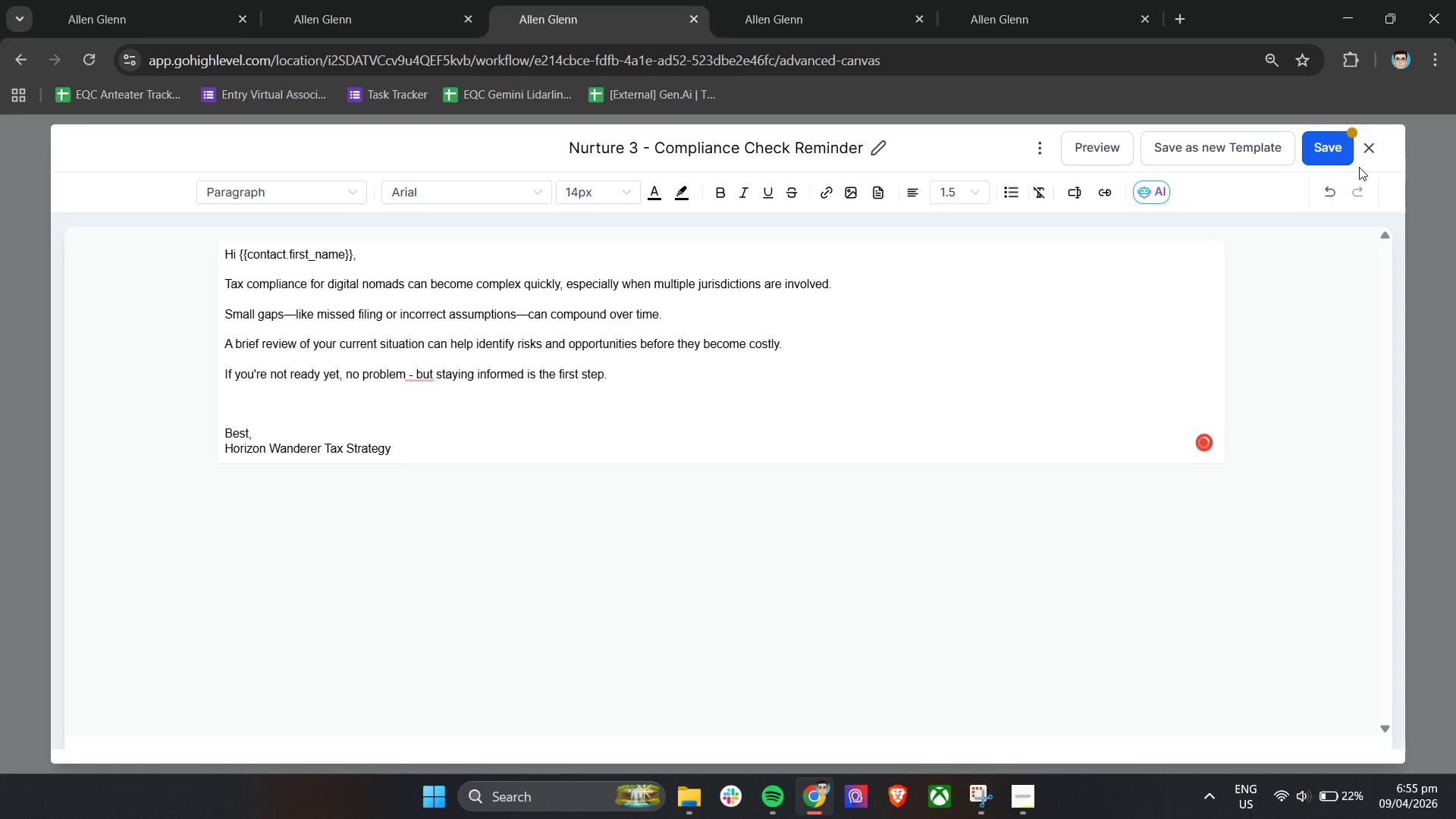 
left_click([1338, 158])
 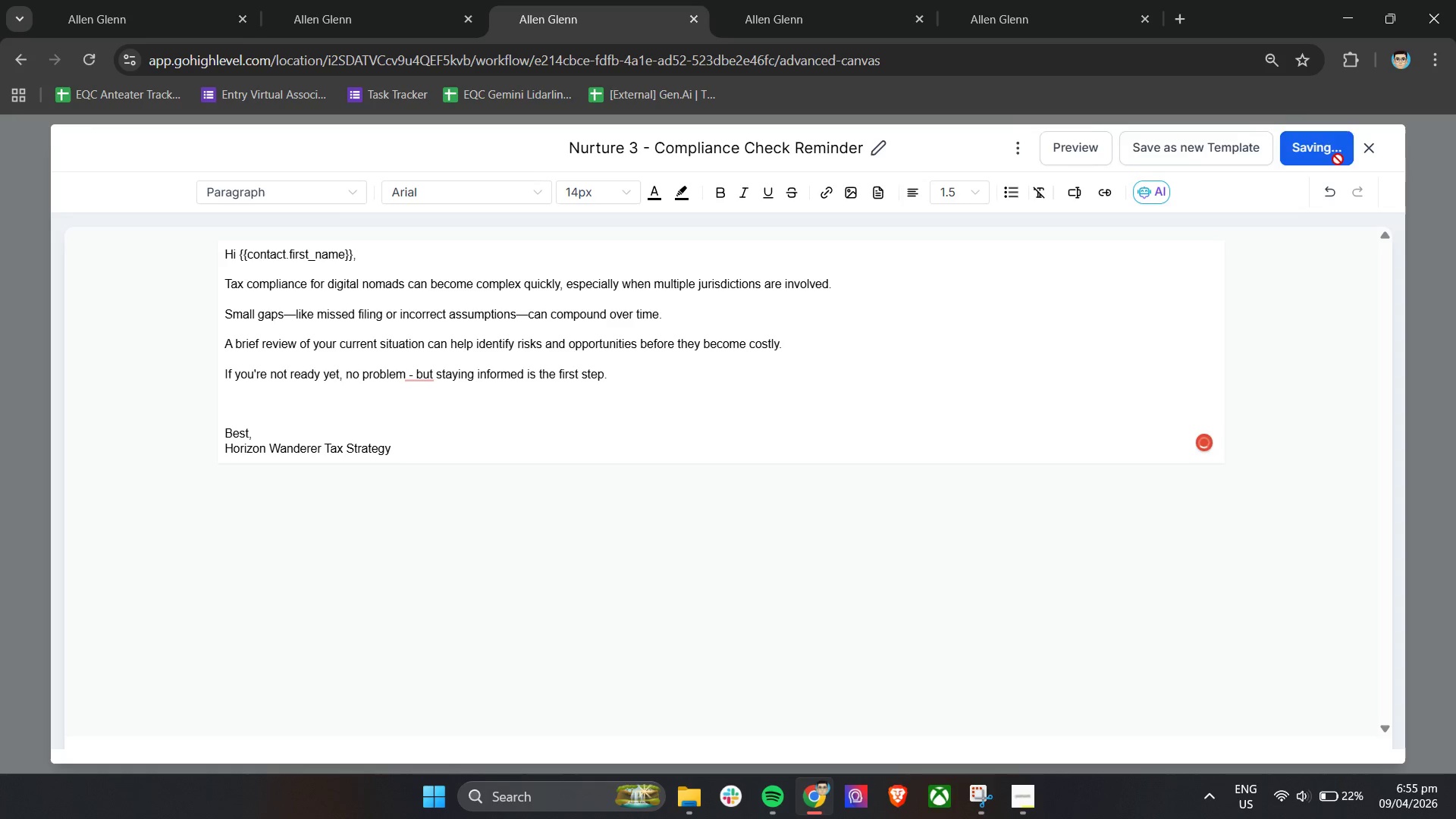 
mouse_move([1363, 174])
 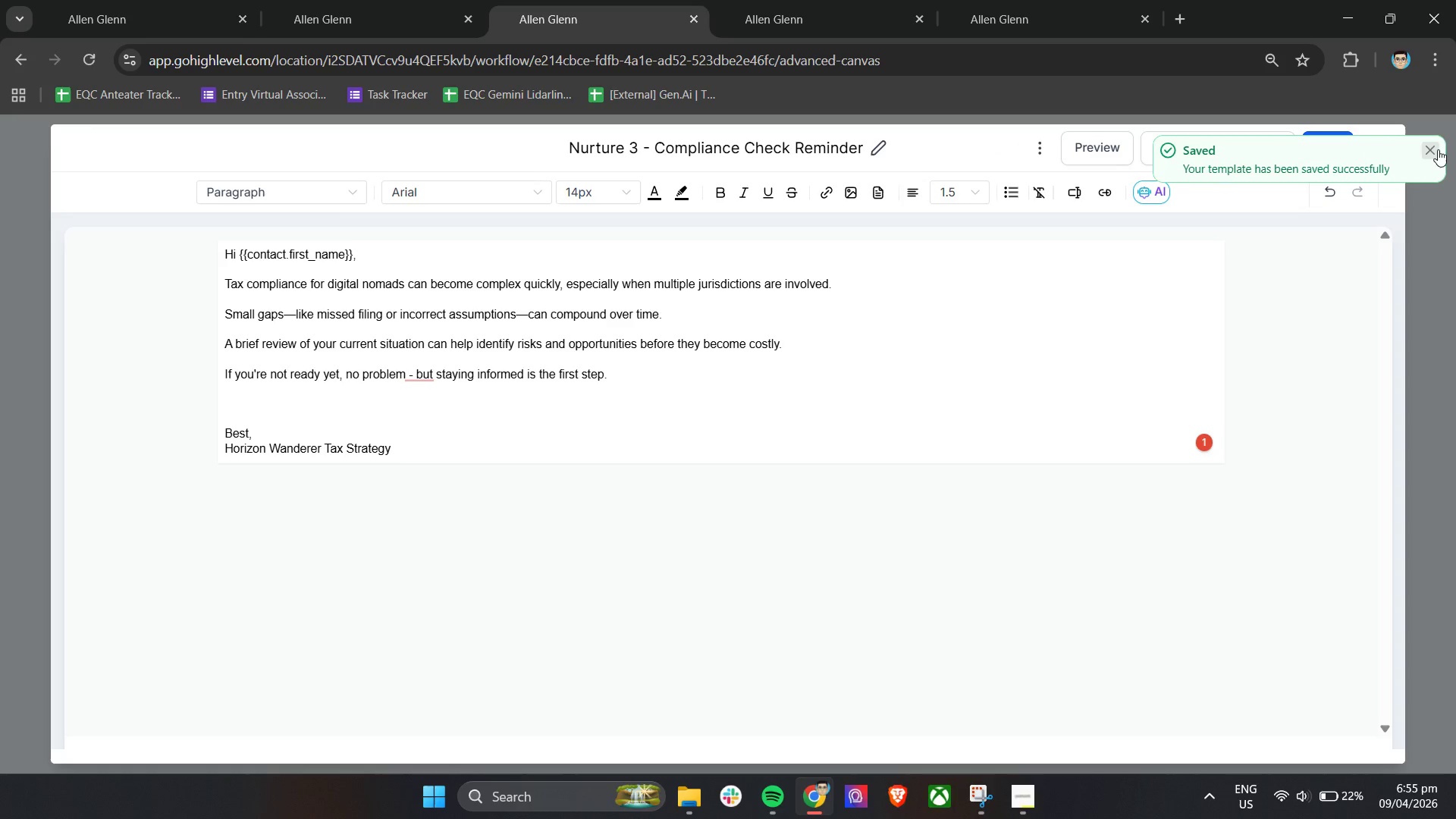 
left_click([1438, 149])
 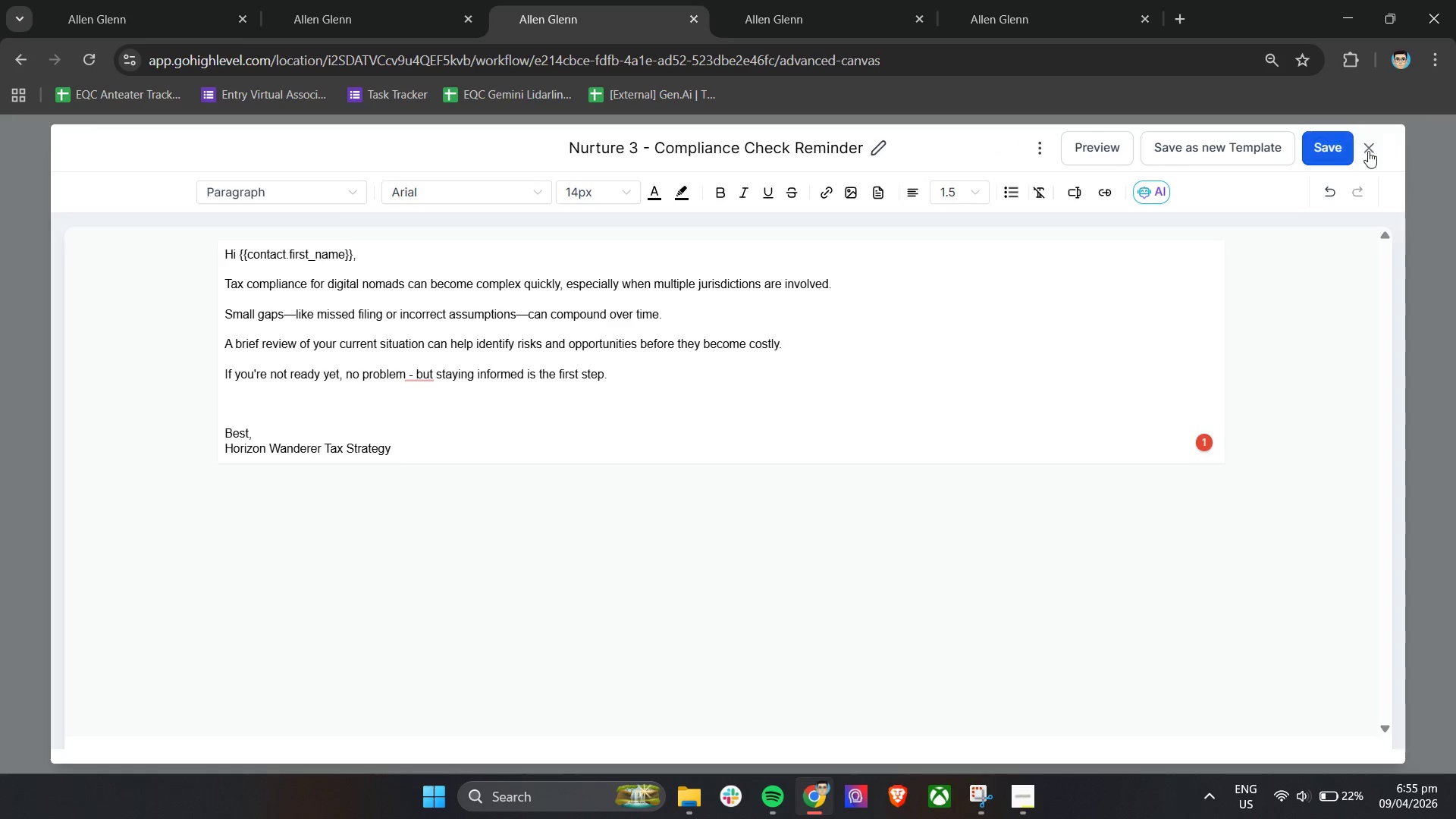 
left_click([1368, 151])
 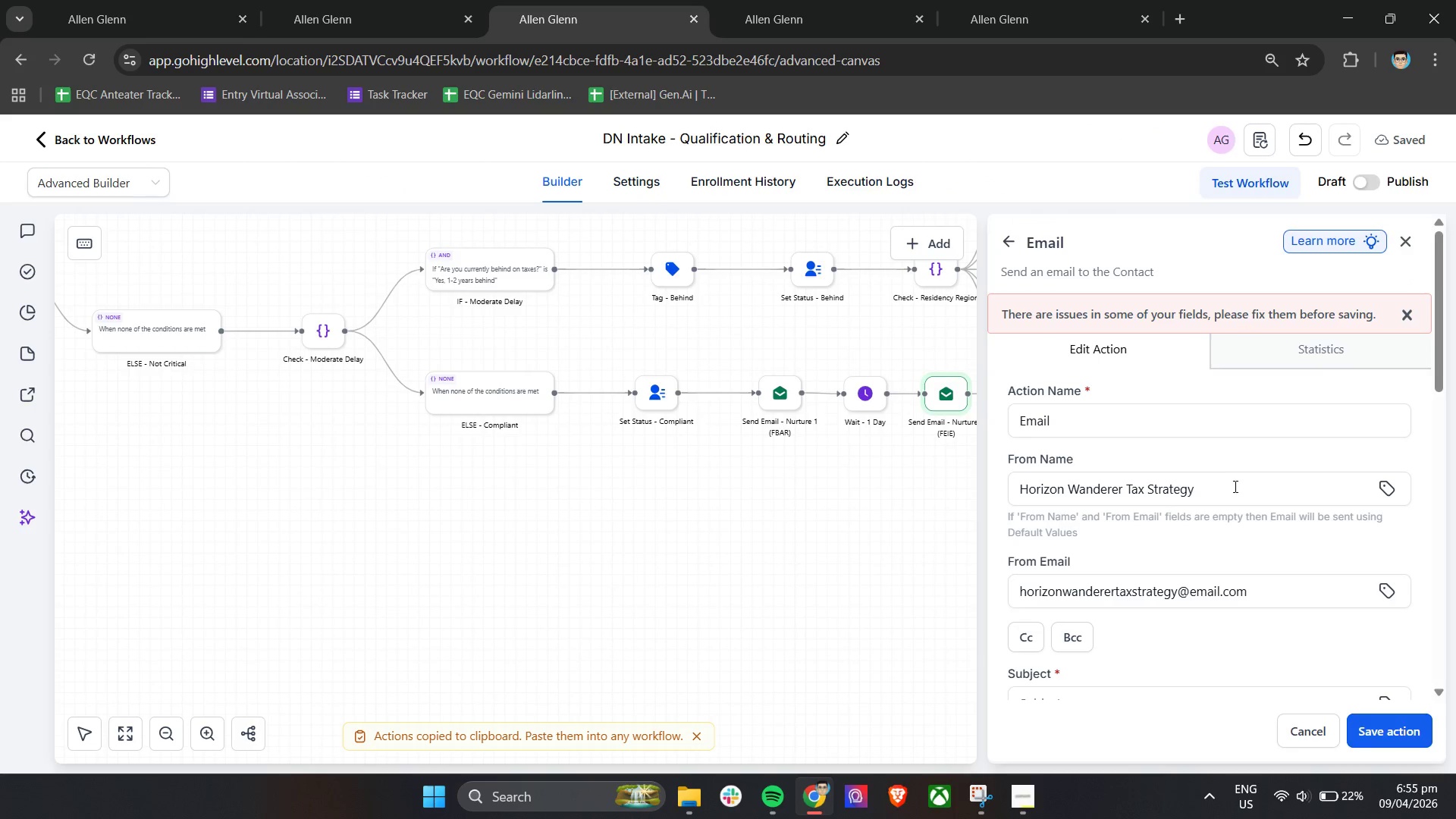 
scroll: coordinate [1175, 576], scroll_direction: down, amount: 4.0
 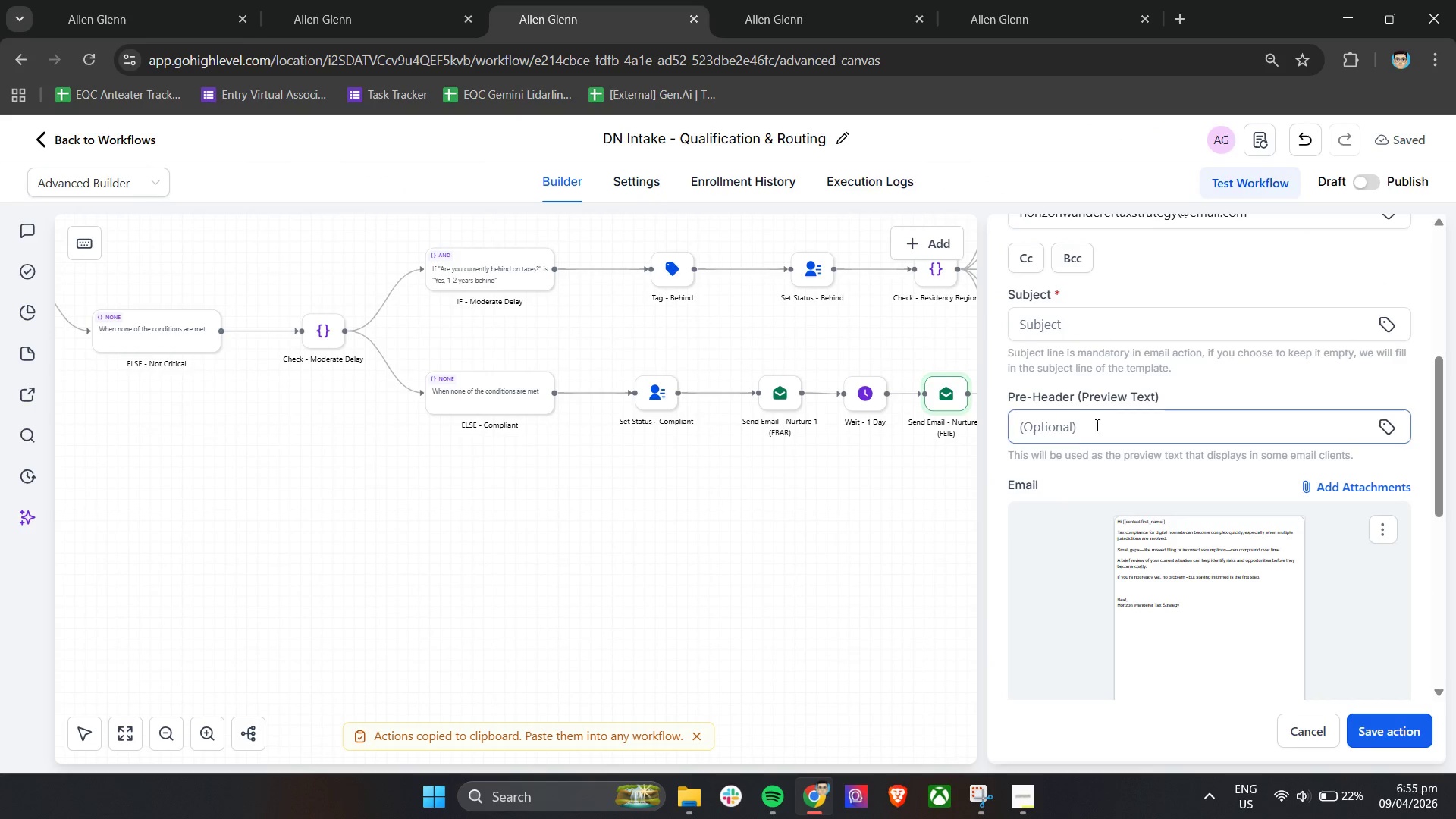 
left_click([1092, 340])
 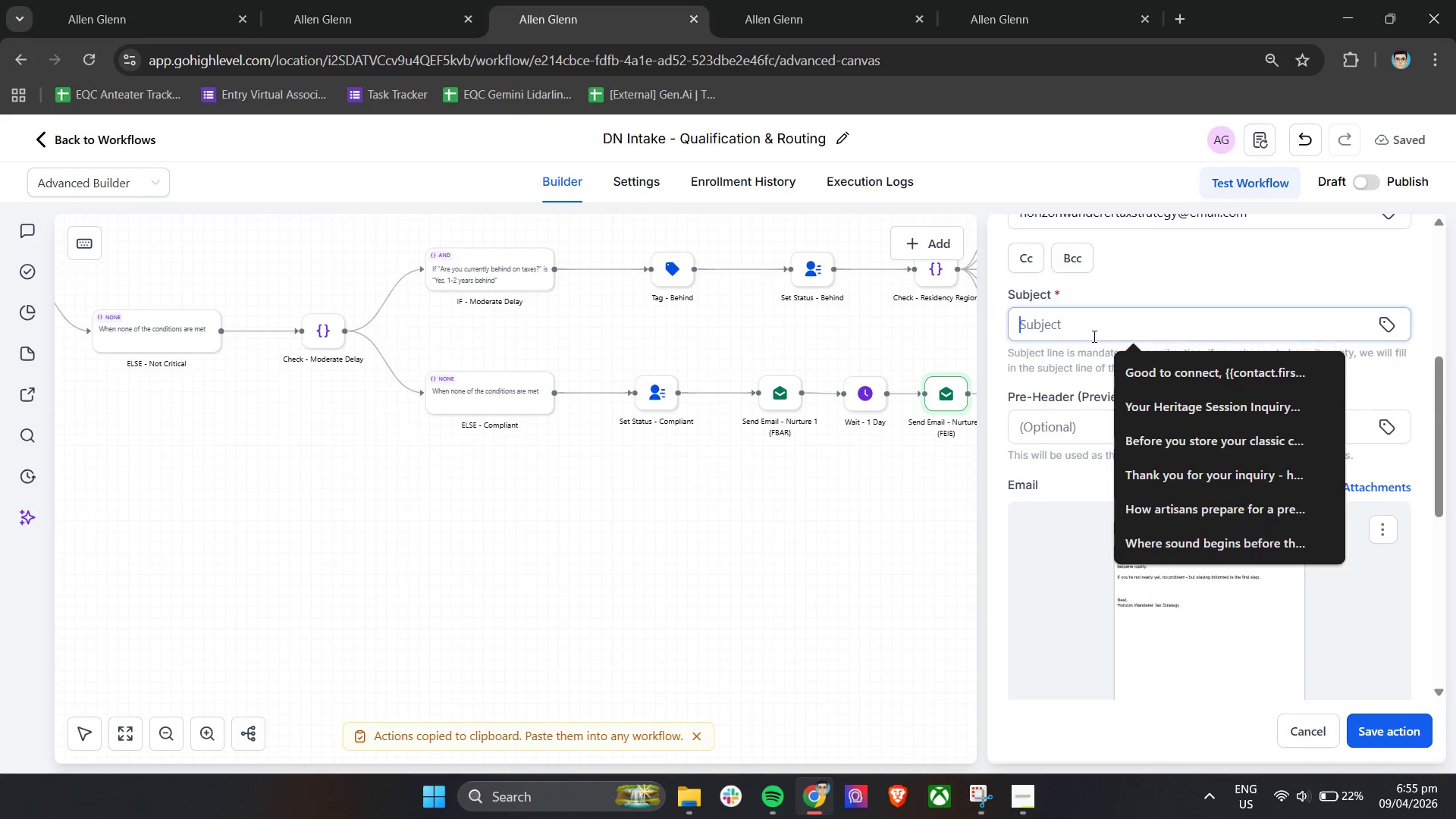 
key(Control+V)
 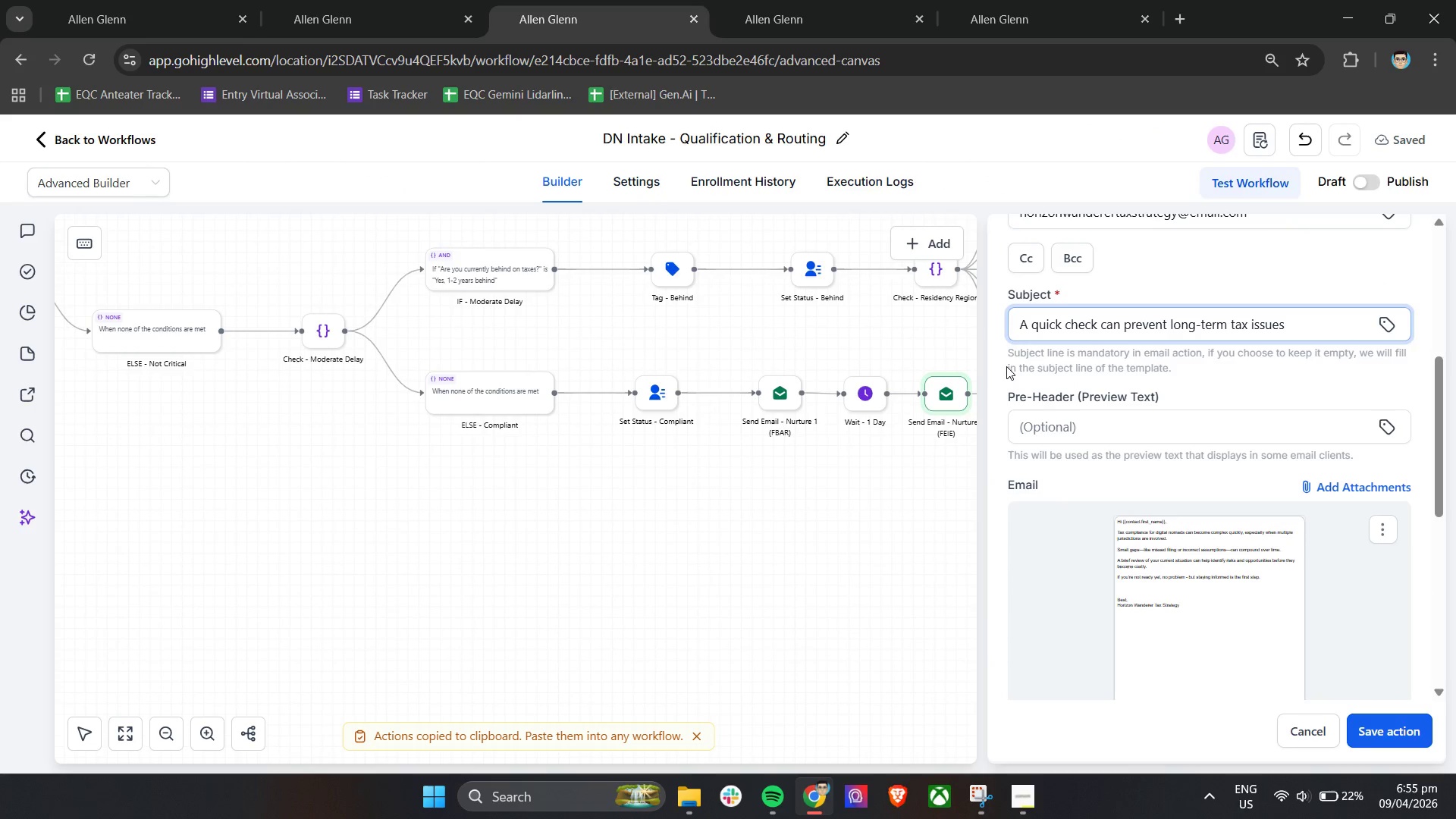 
left_click([1003, 366])
 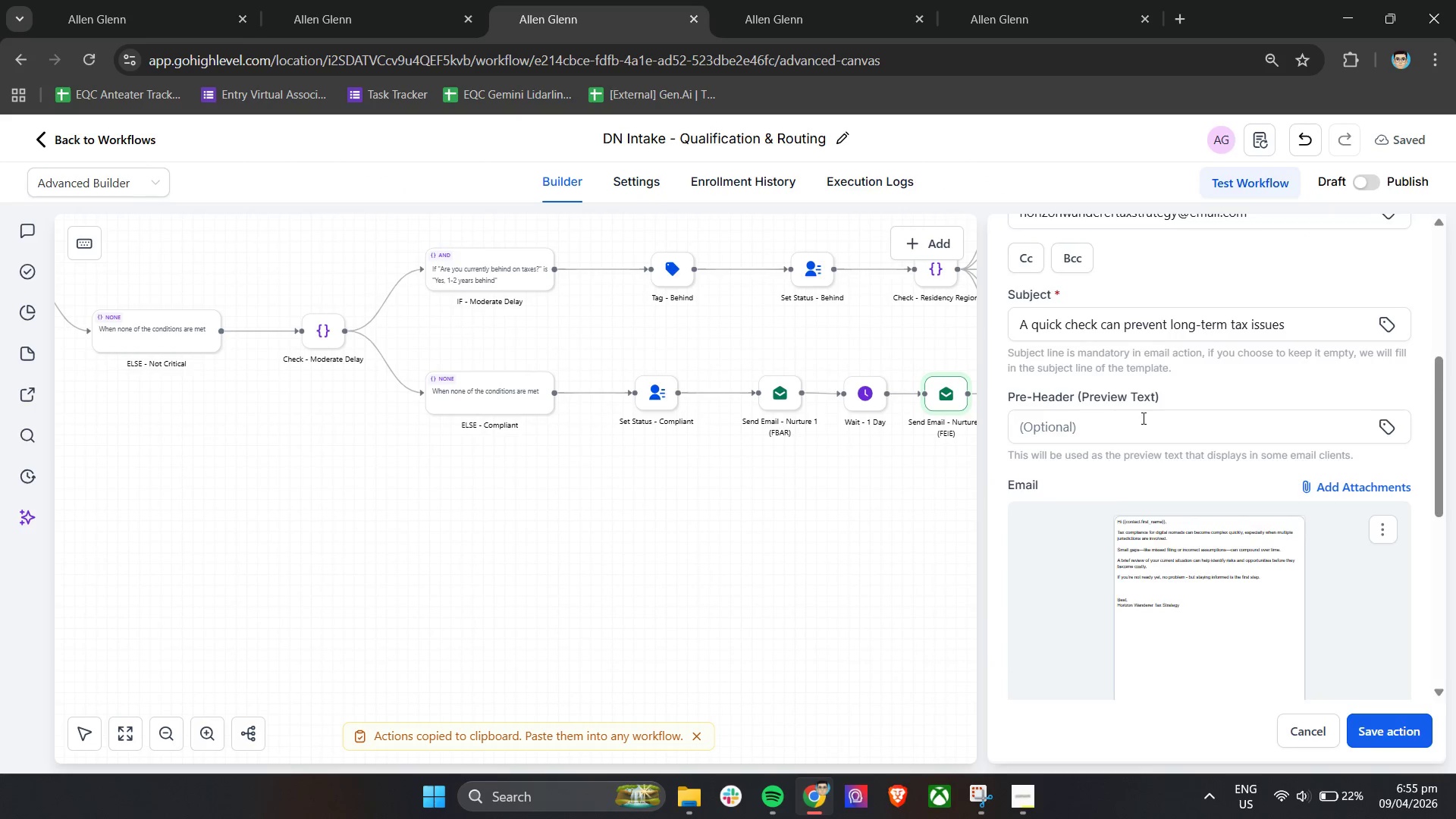 
scroll: coordinate [1149, 422], scroll_direction: down, amount: 5.0
 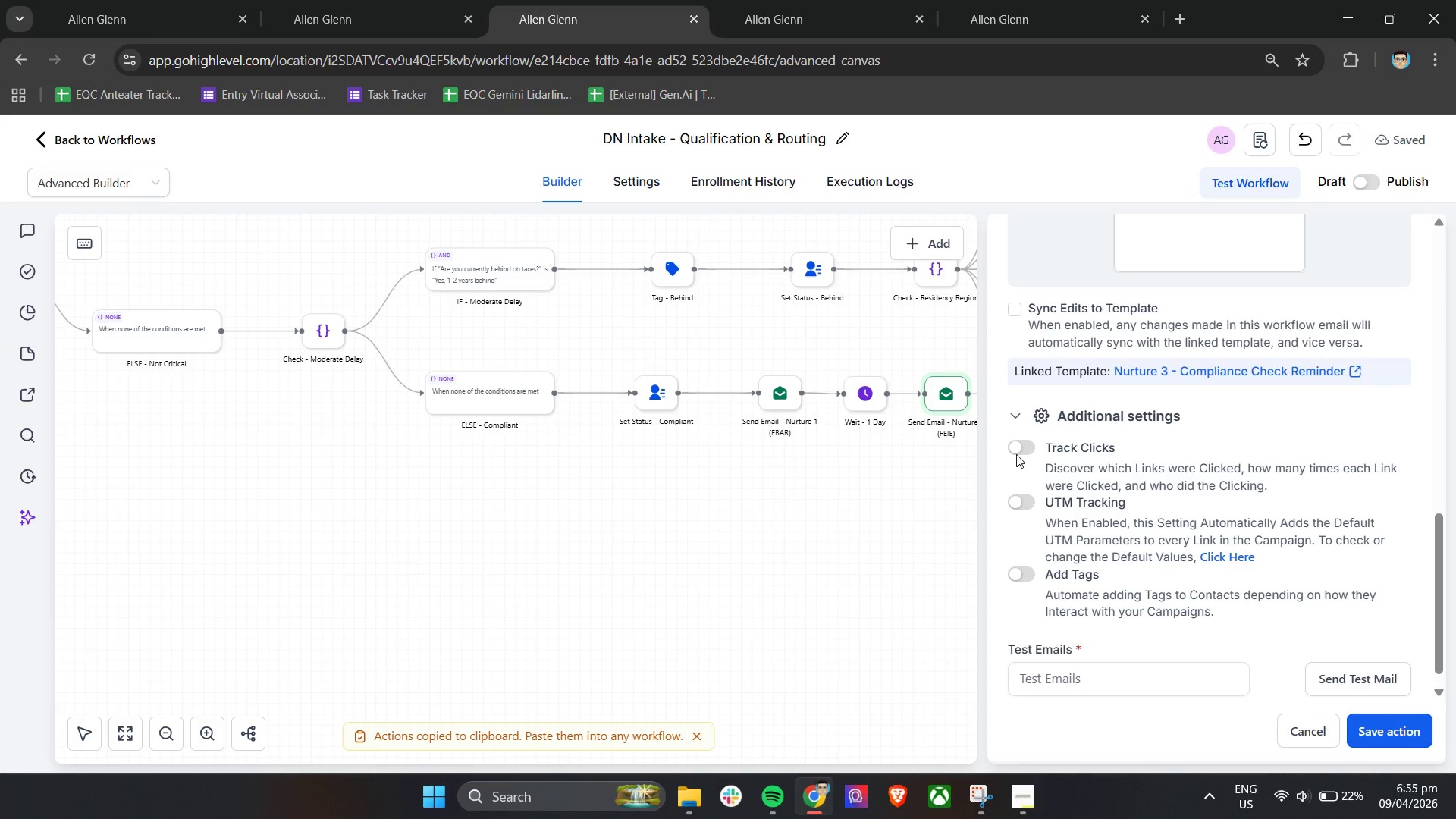 
left_click([1015, 453])
 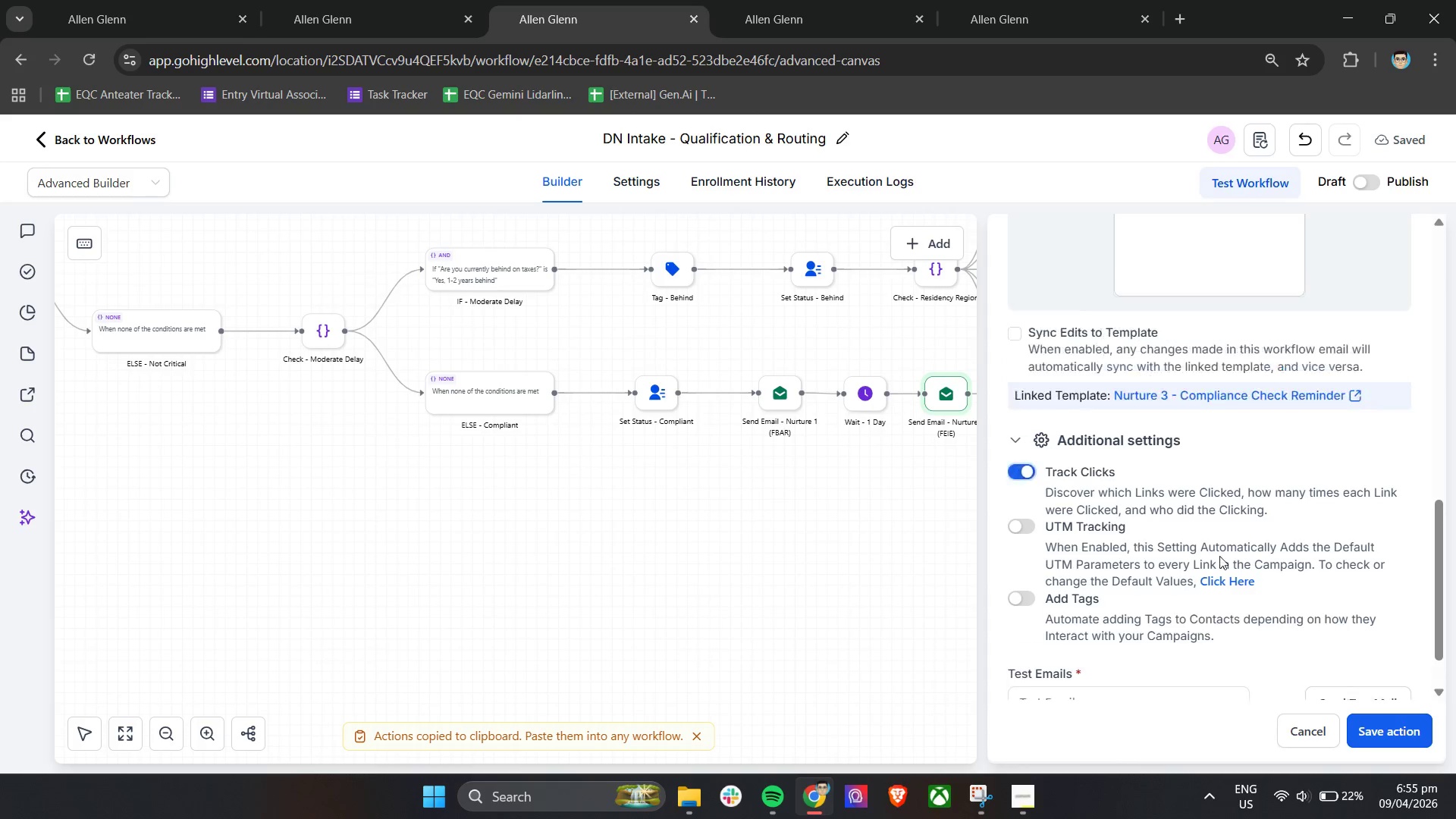 
left_click([1369, 726])
 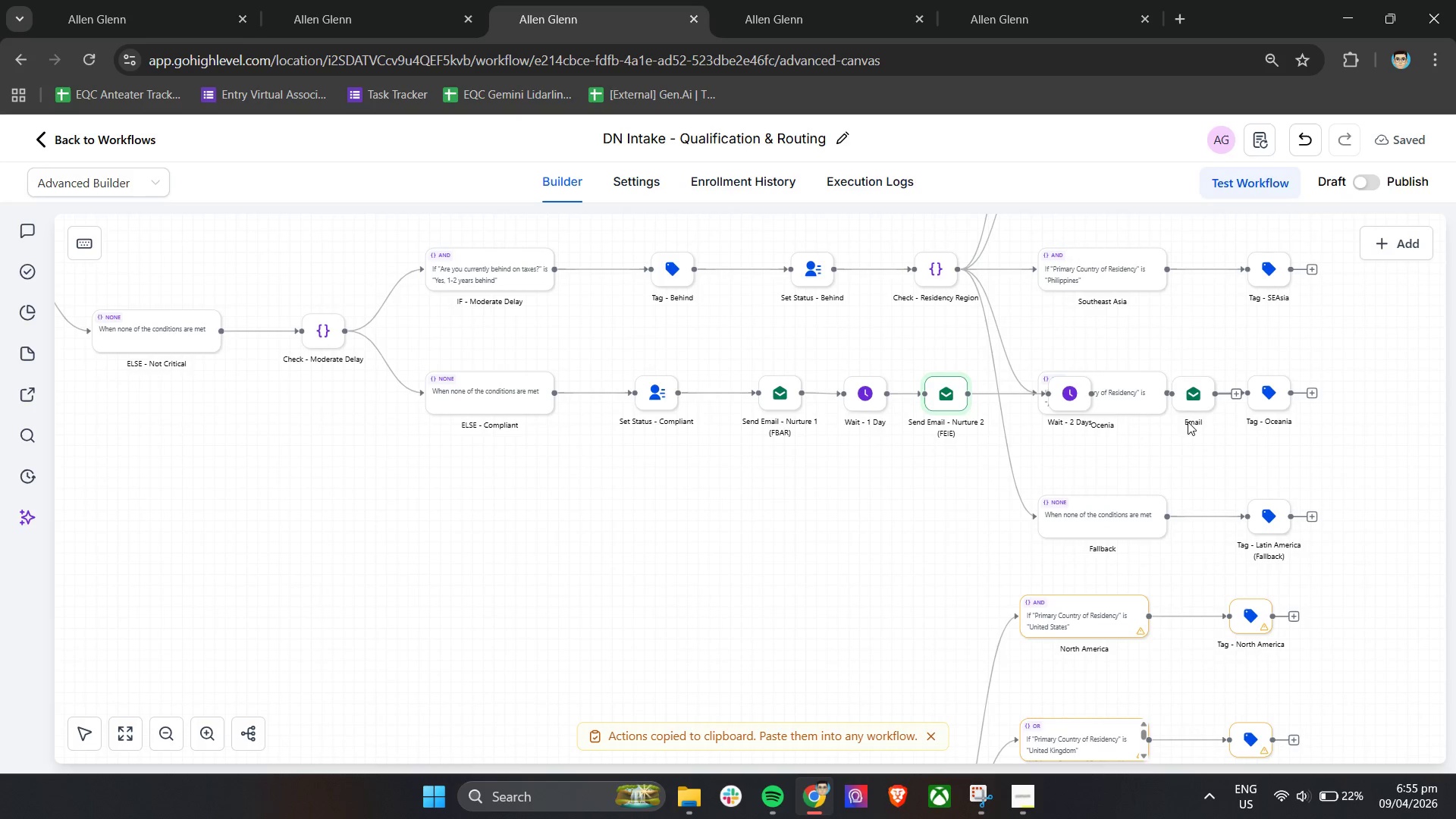 
scroll: coordinate [1219, 556], scroll_direction: up, amount: 3.0
 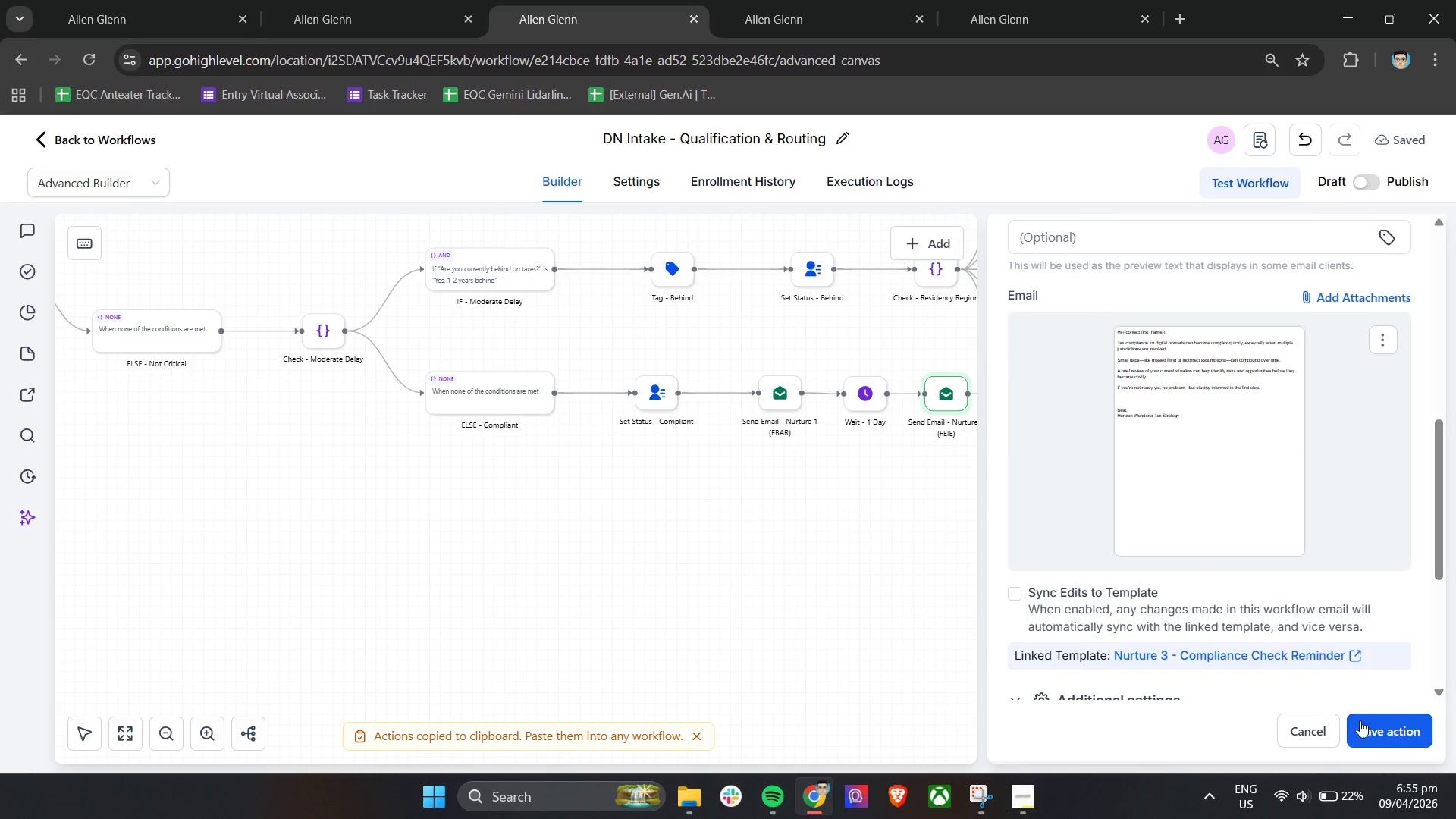 
double_click([1198, 398])
 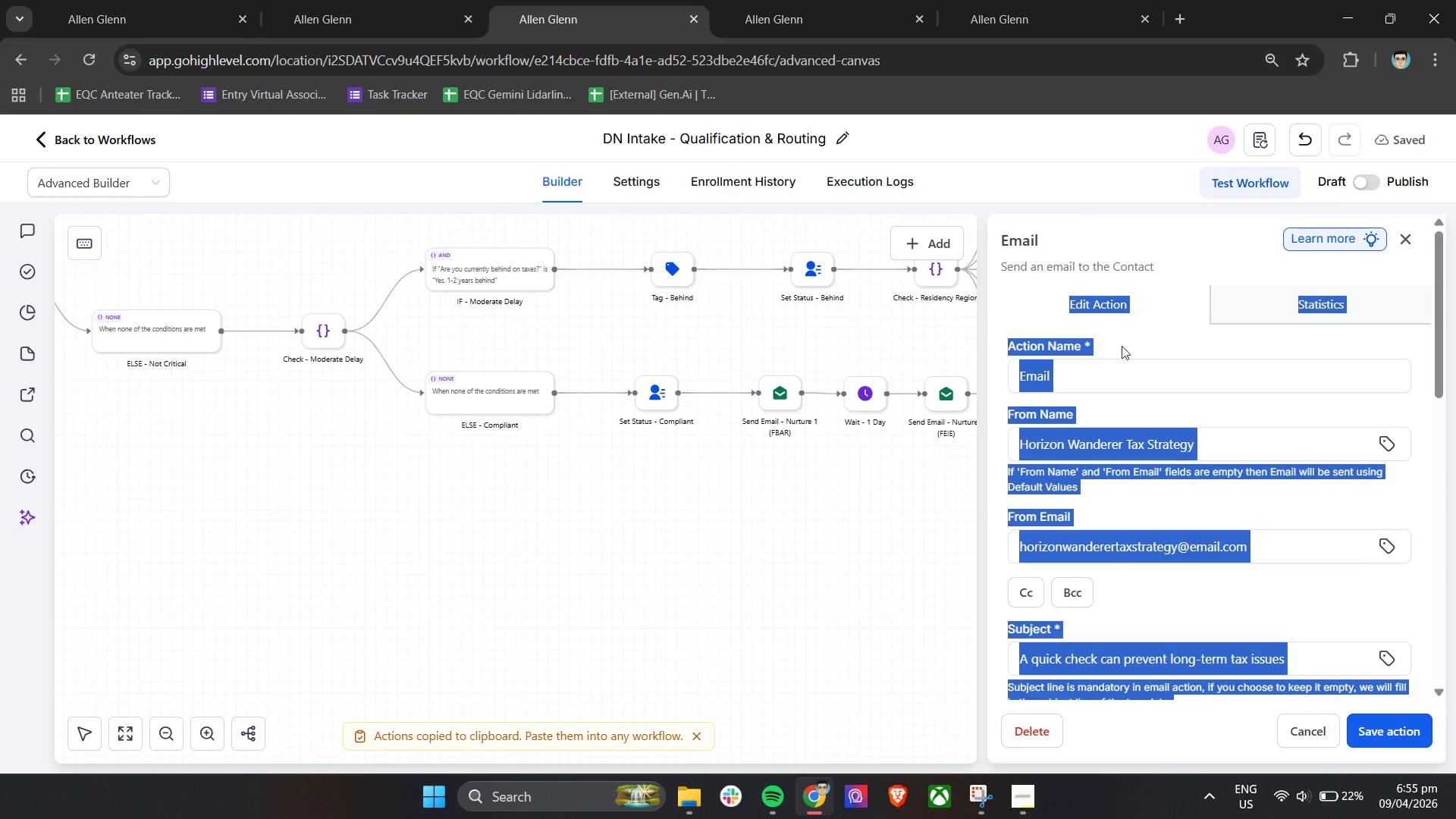 
double_click([1102, 374])
 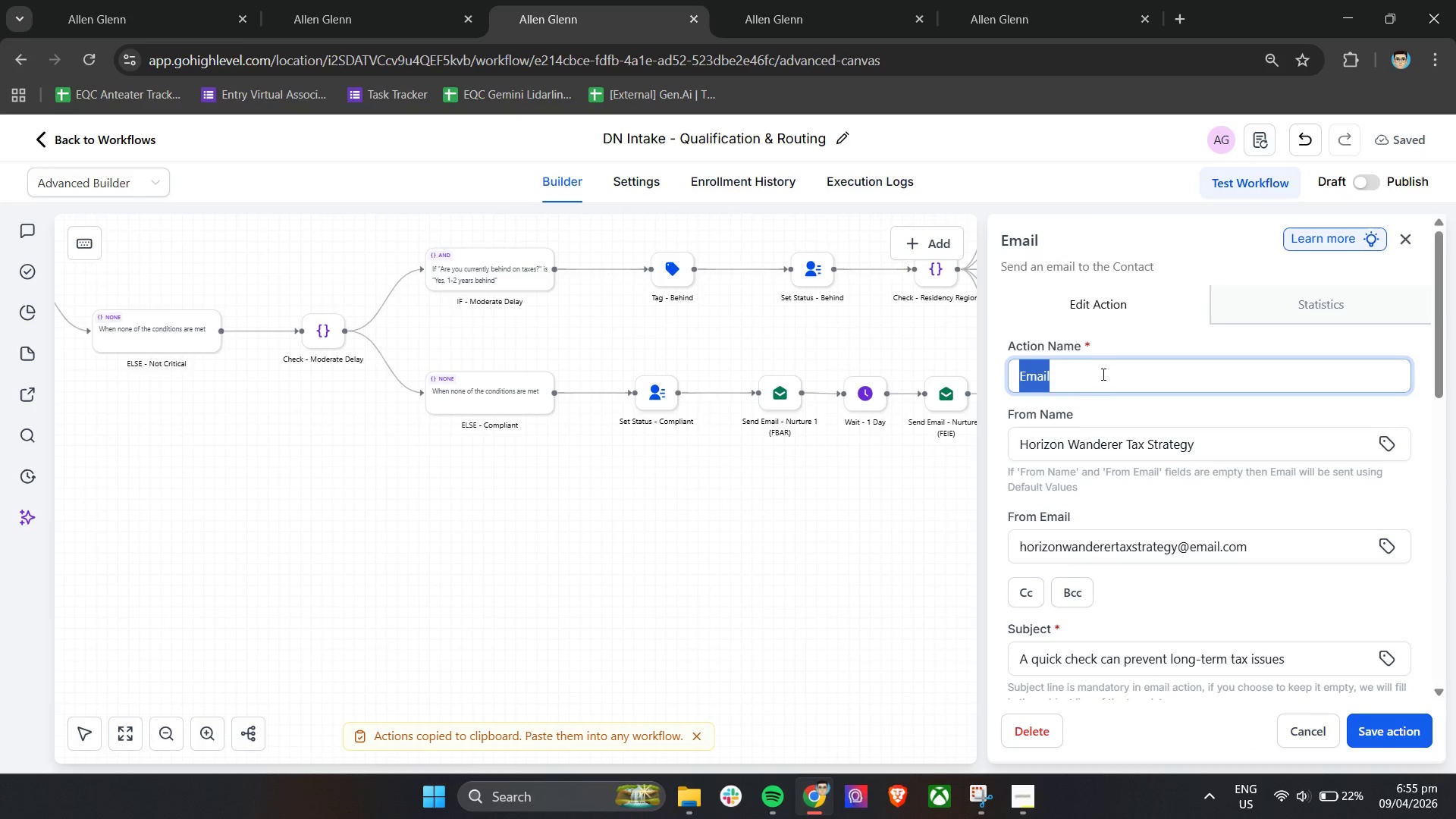 
triple_click([1102, 374])
 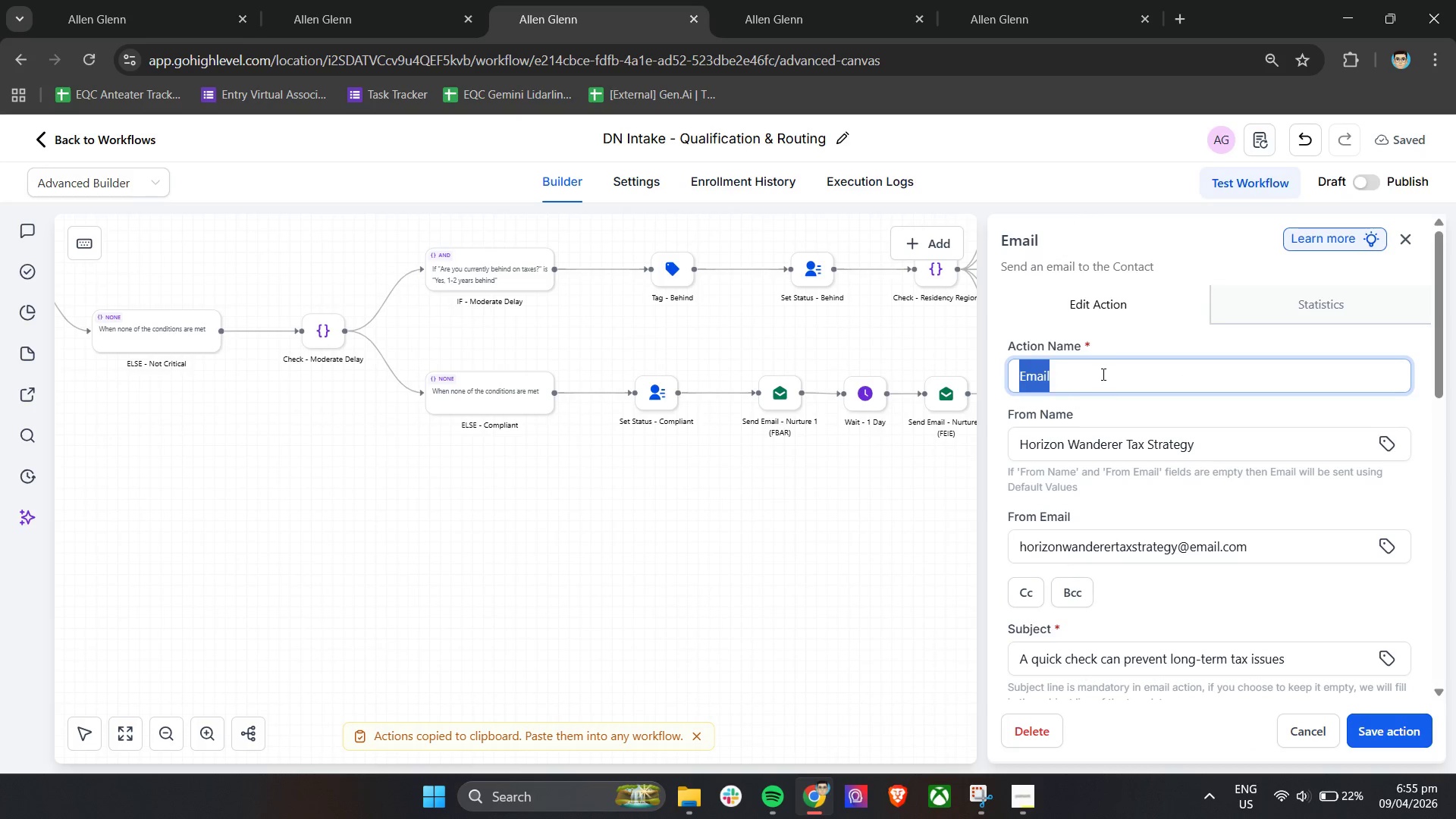 
triple_click([1102, 374])
 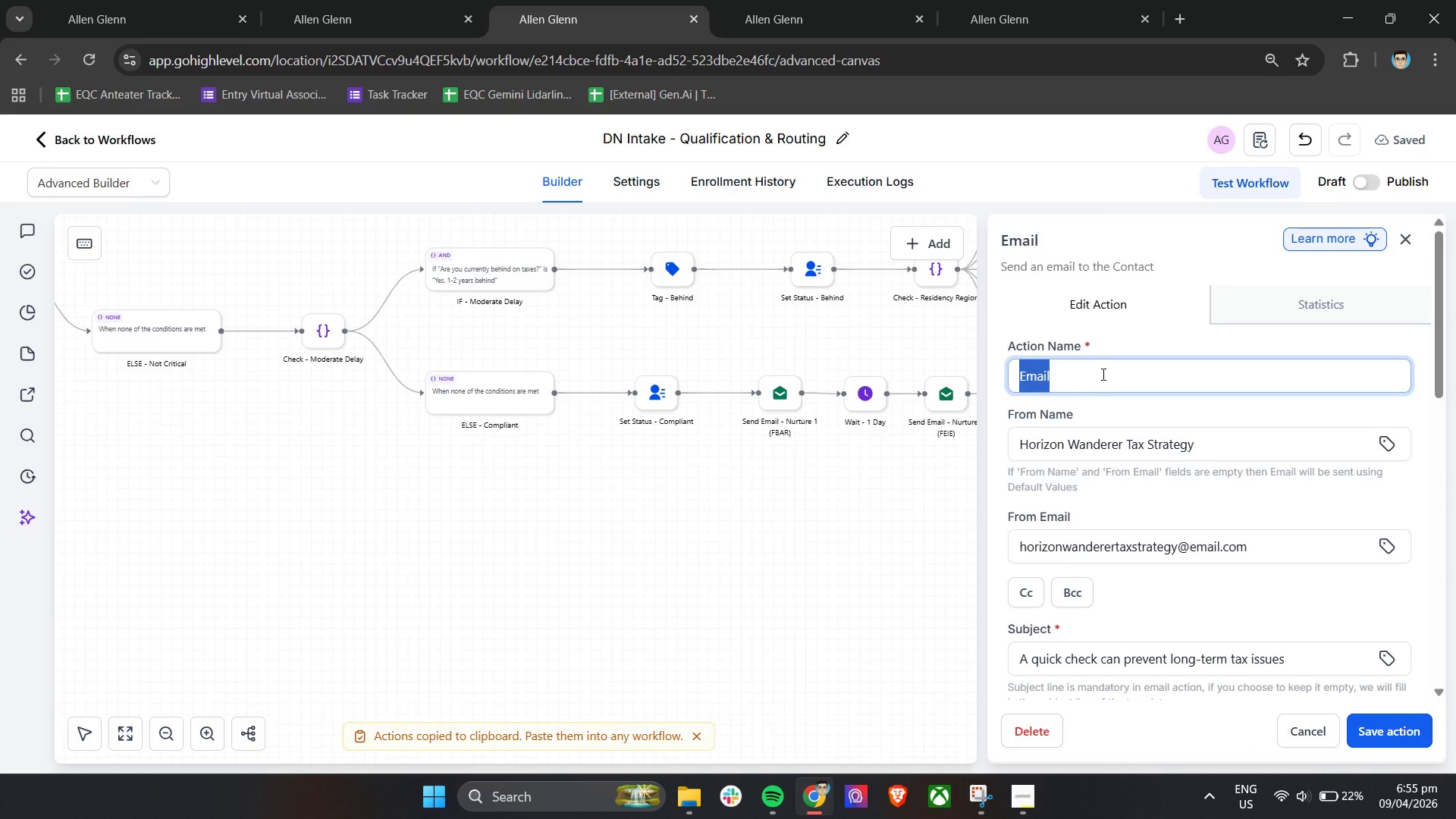 
type(Send email )
key(Backspace)
key(Backspace)
key(Backspace)
key(Backspace)
key(Backspace)
key(Backspace)
type(Email - )
 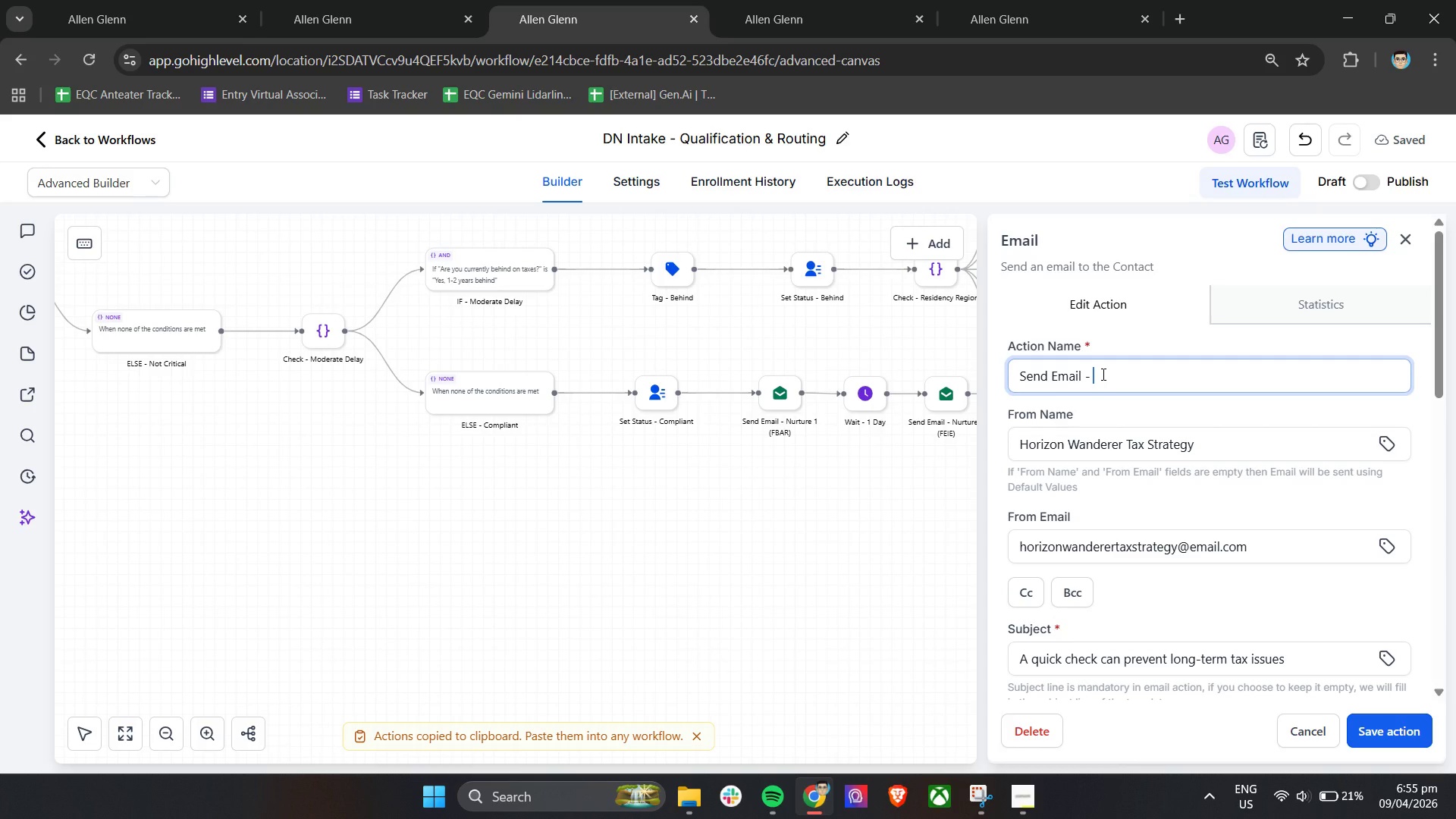 
type(Nurture 3 Reminder ()
key(Backspace)
key(Backspace)
key(Backspace)
key(Backspace)
key(Backspace)
key(Backspace)
key(Backspace)
key(Backspace)
key(Backspace)
key(Backspace)
type((Reminder_)
key(Backspace)
type())
 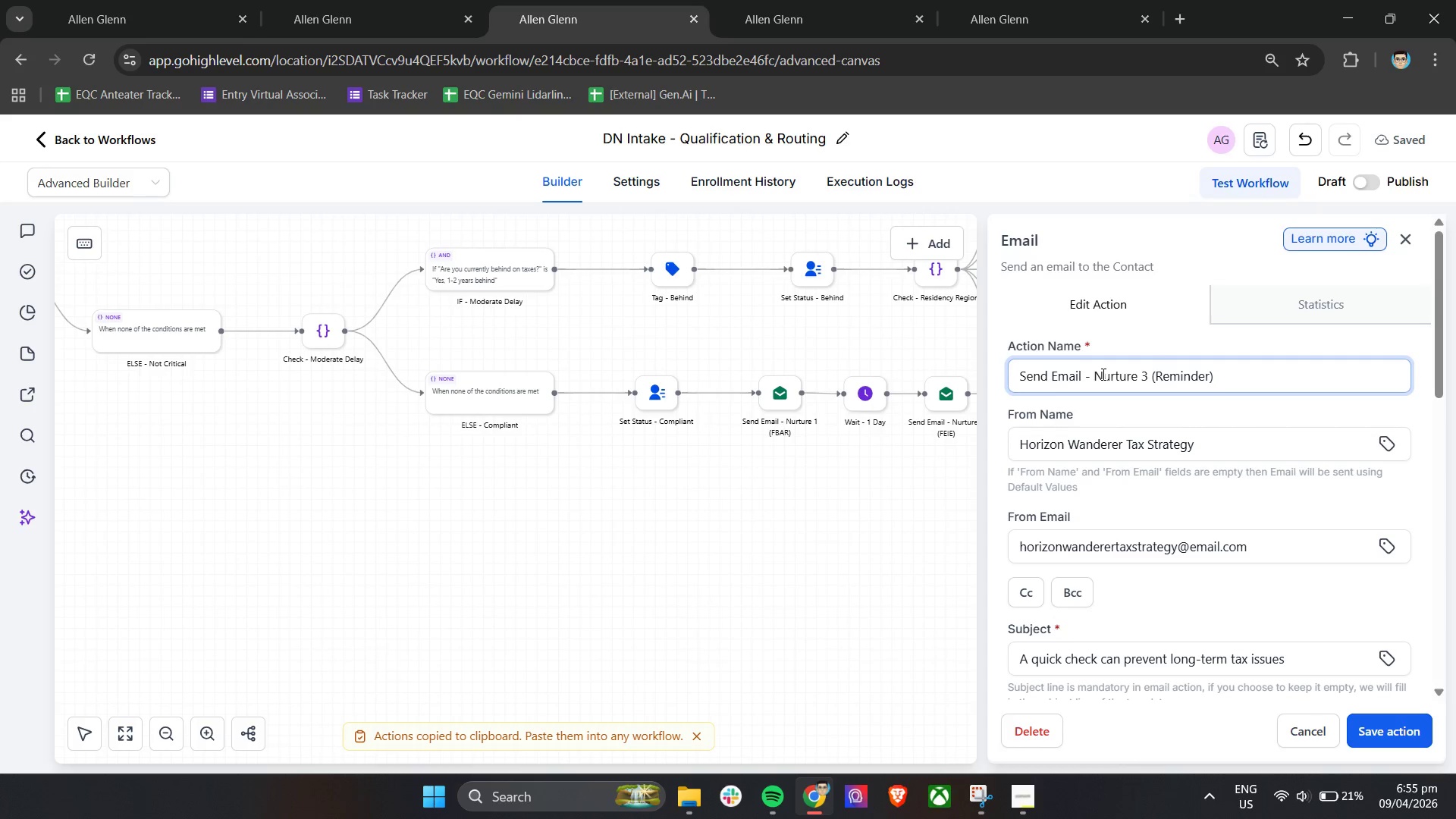 
left_click([1395, 729])
 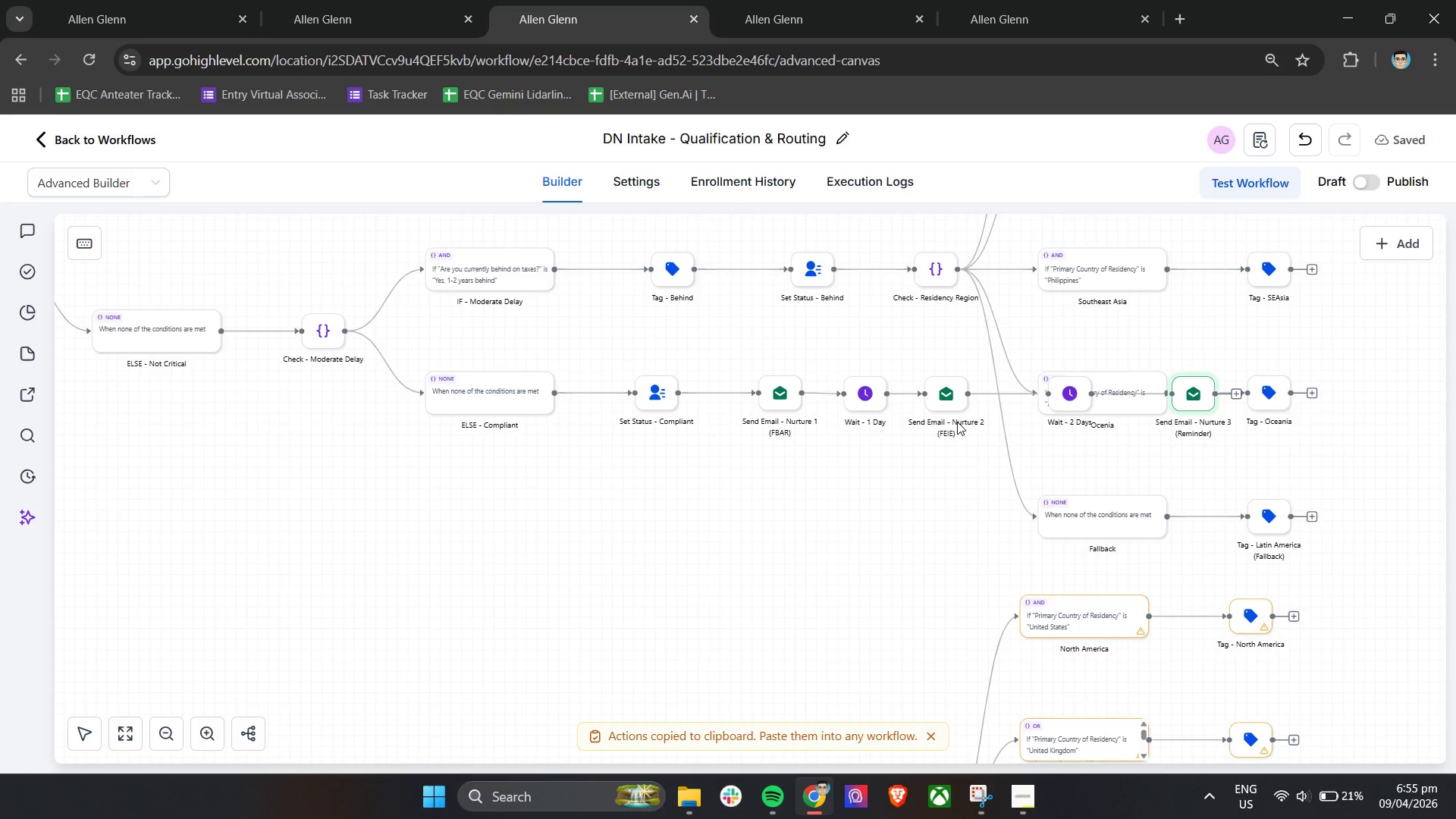 
double_click([934, 394])
 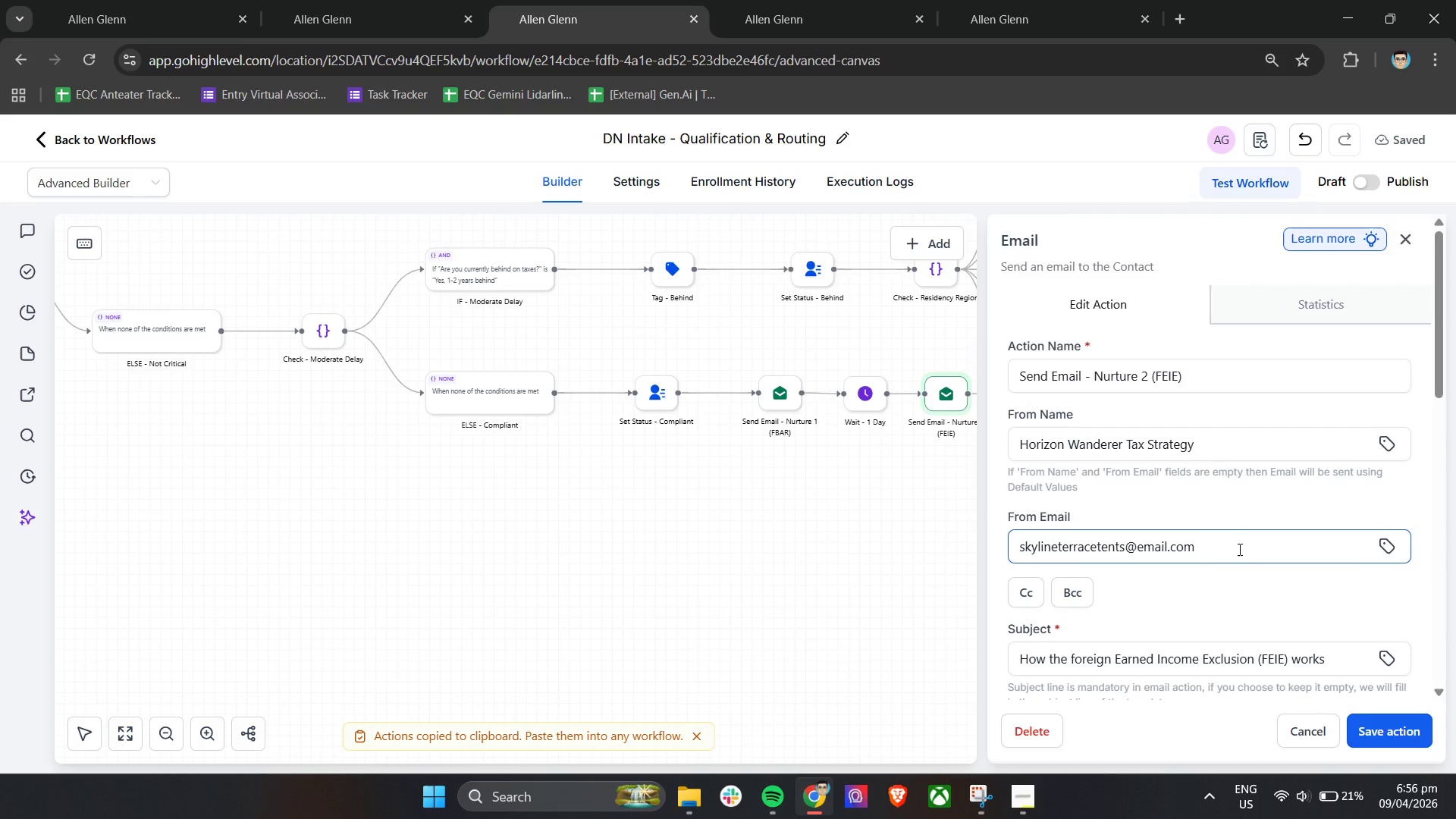 
double_click([1238, 550])
 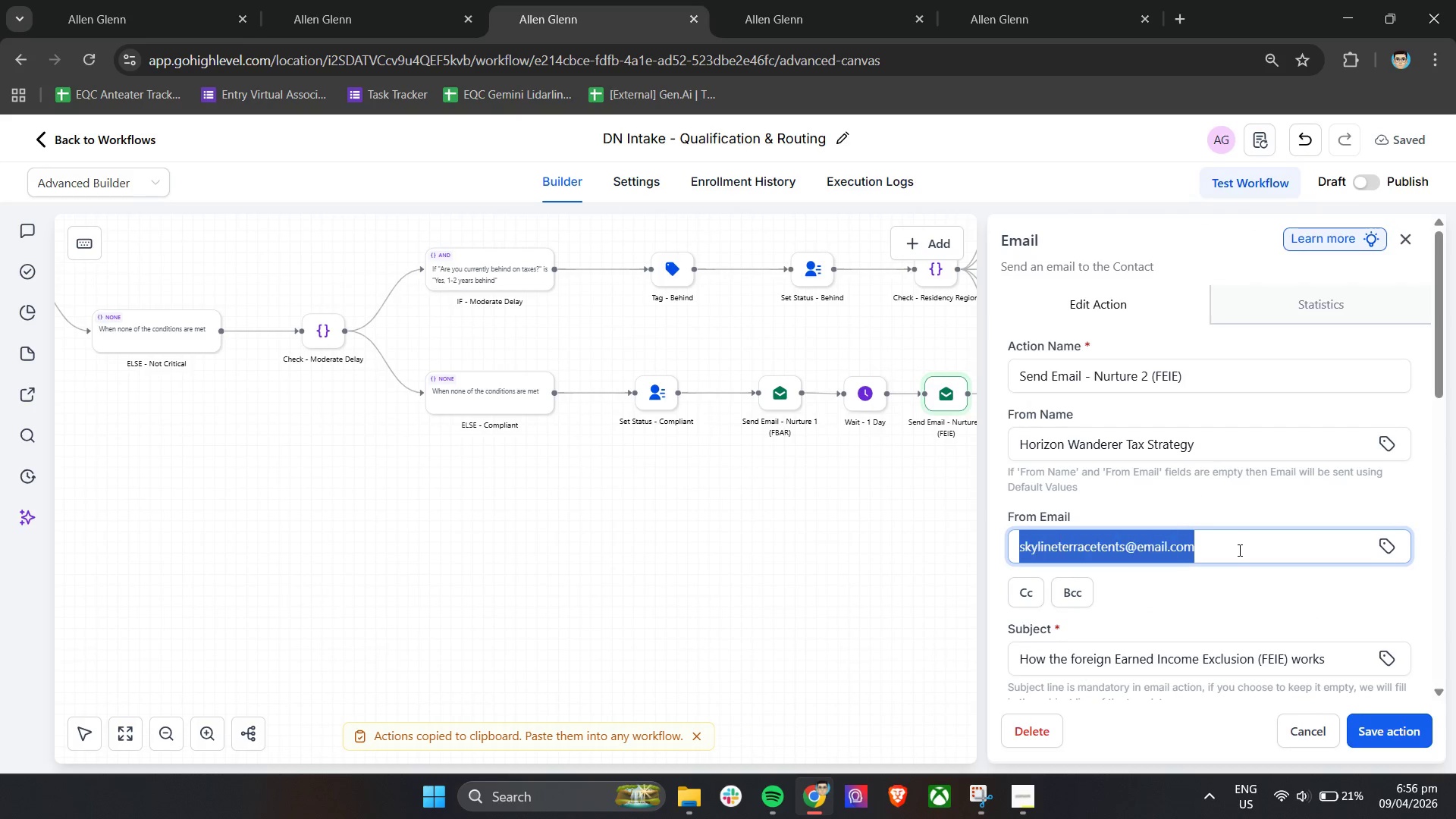 
triple_click([1238, 550])
 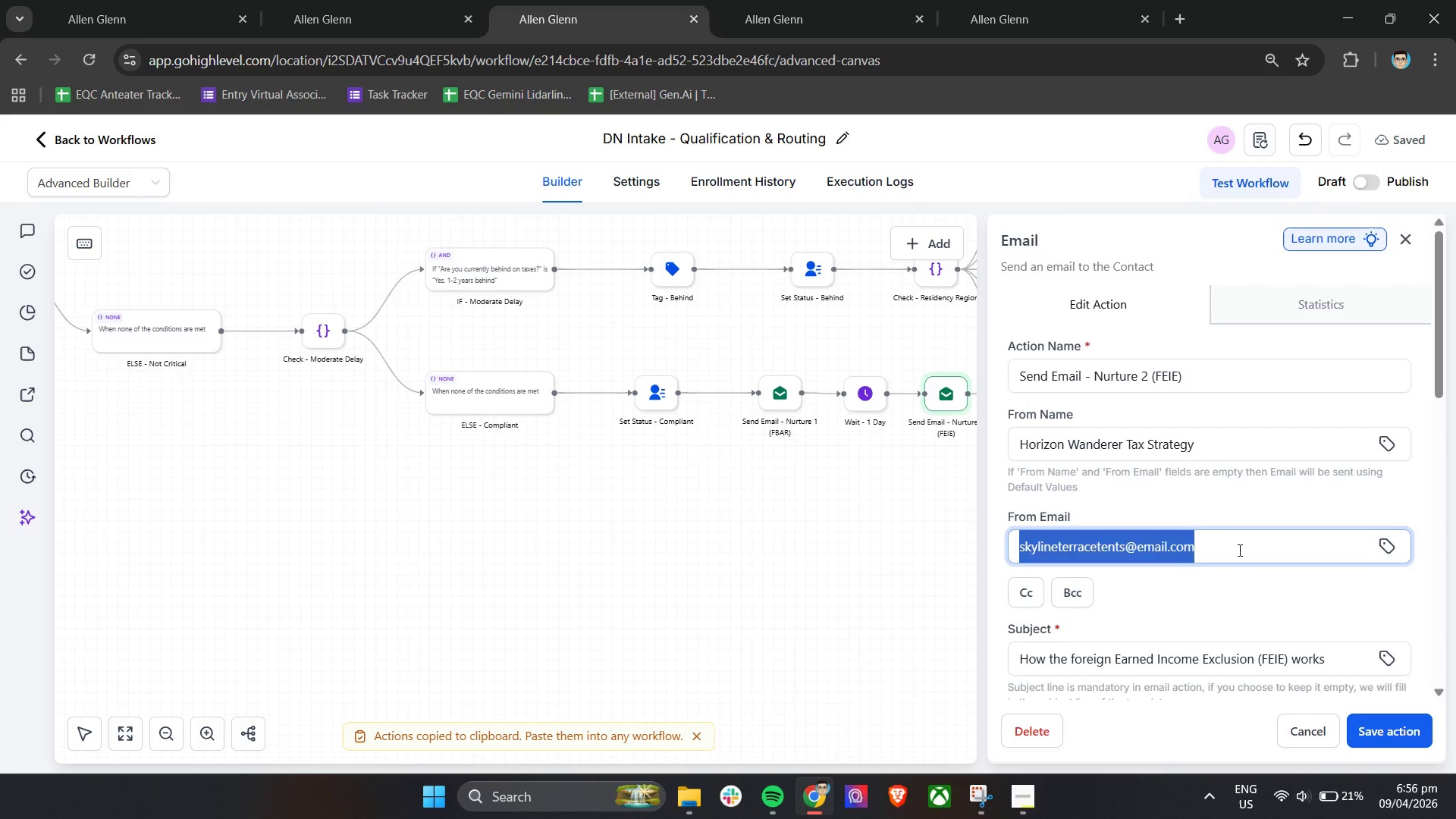 
key(Shift+Backspace)
 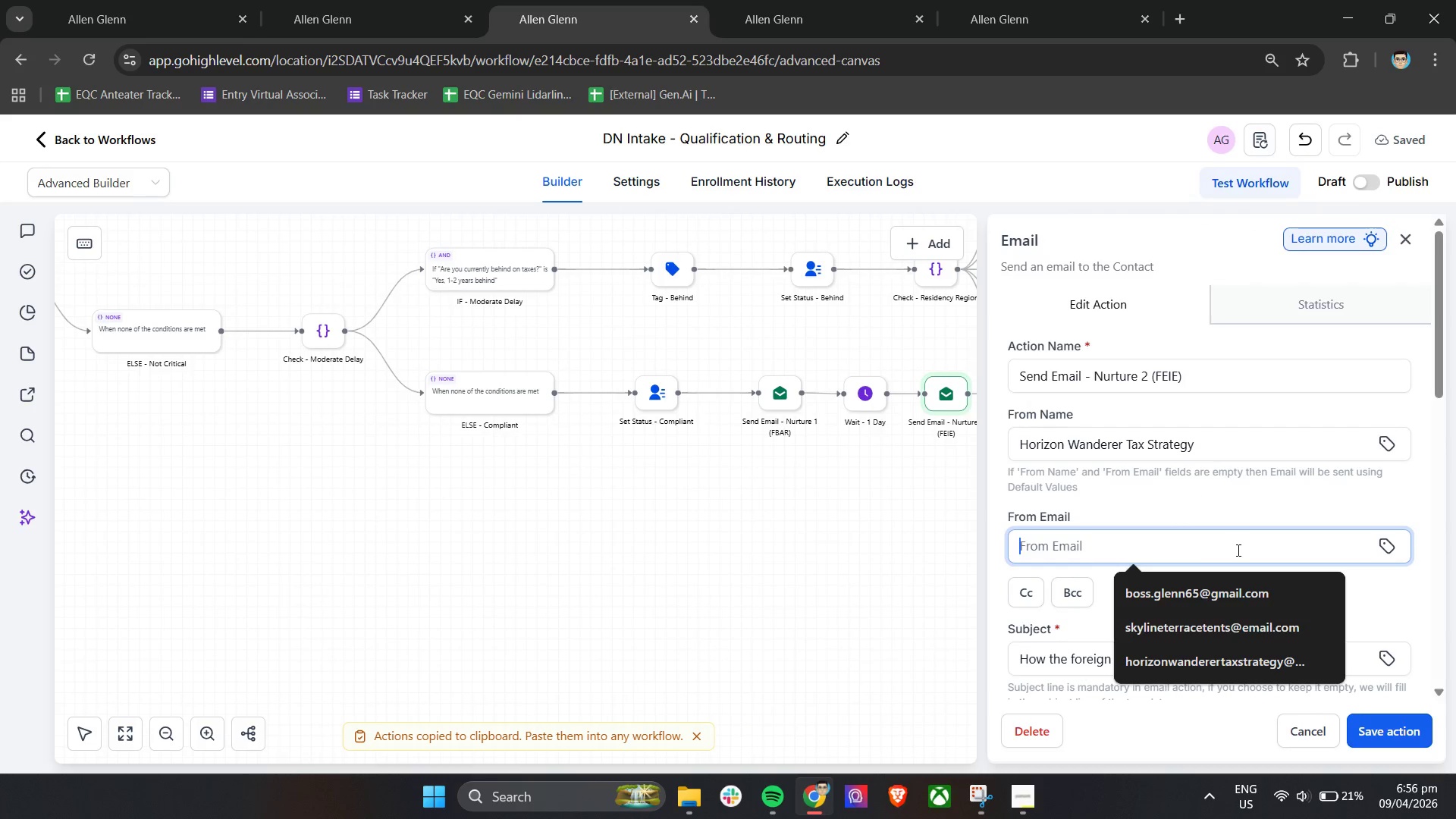 
left_click([1237, 550])
 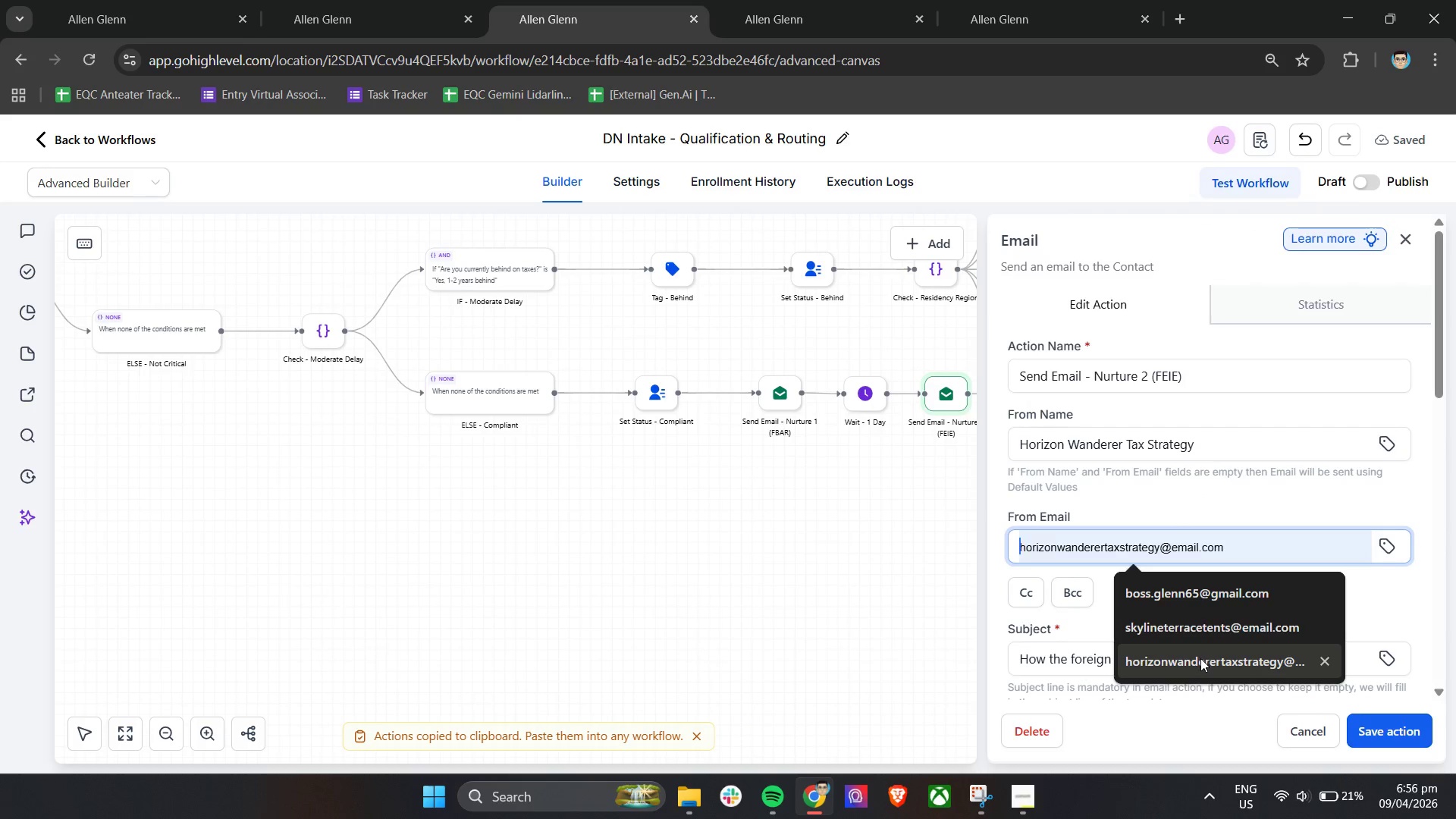 
left_click([1200, 658])
 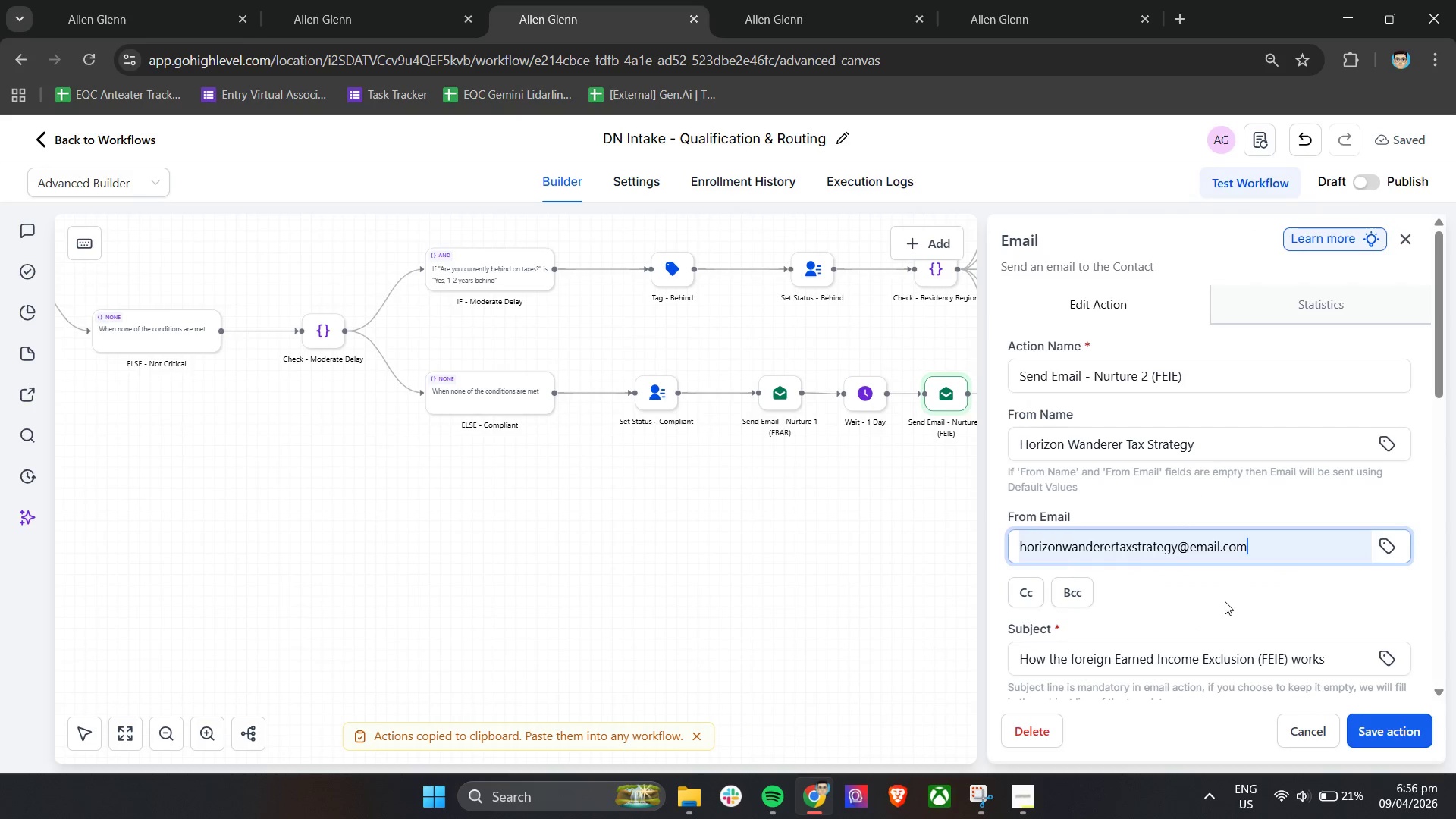 
left_click([1225, 601])
 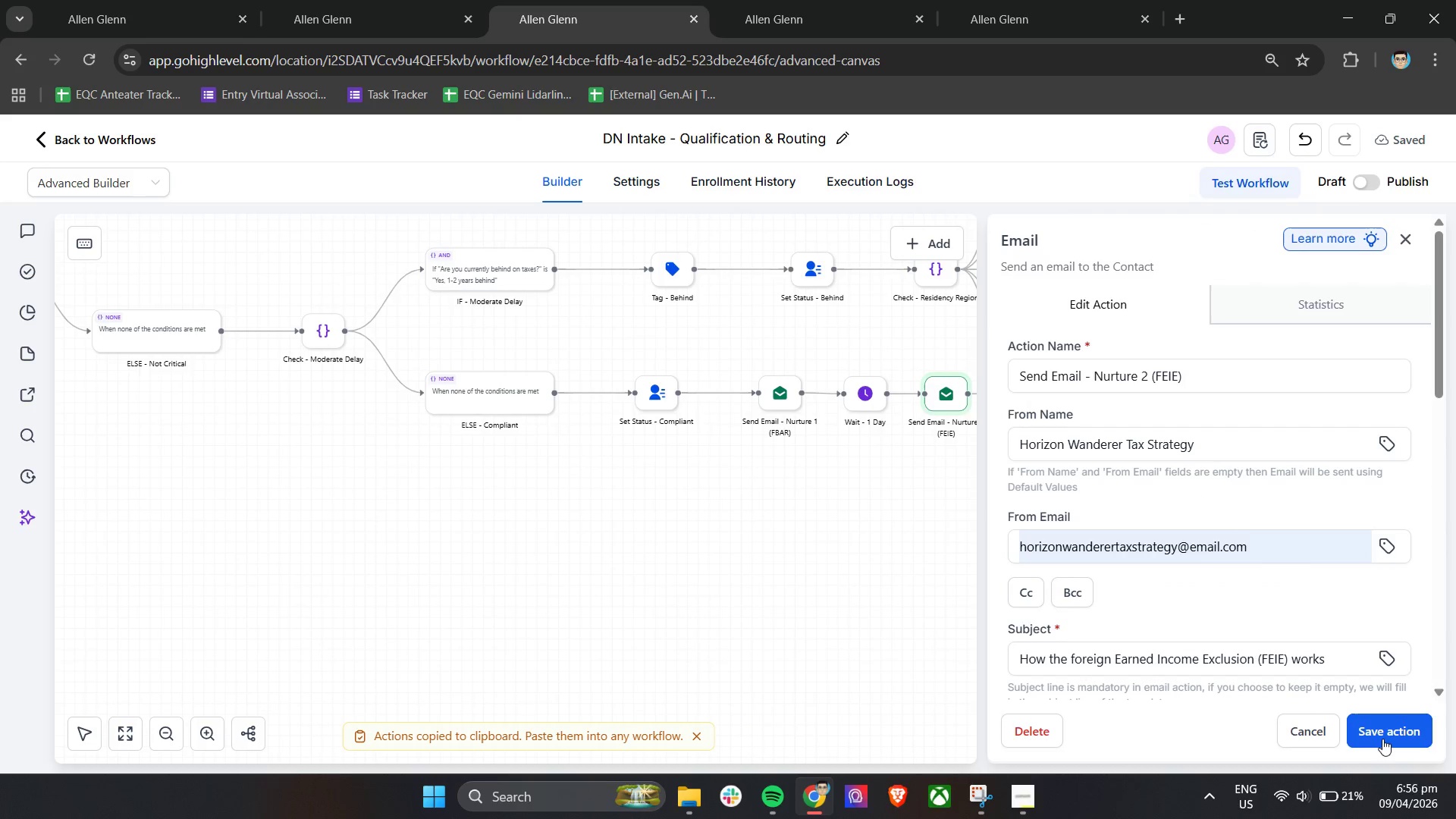 
left_click([1385, 739])
 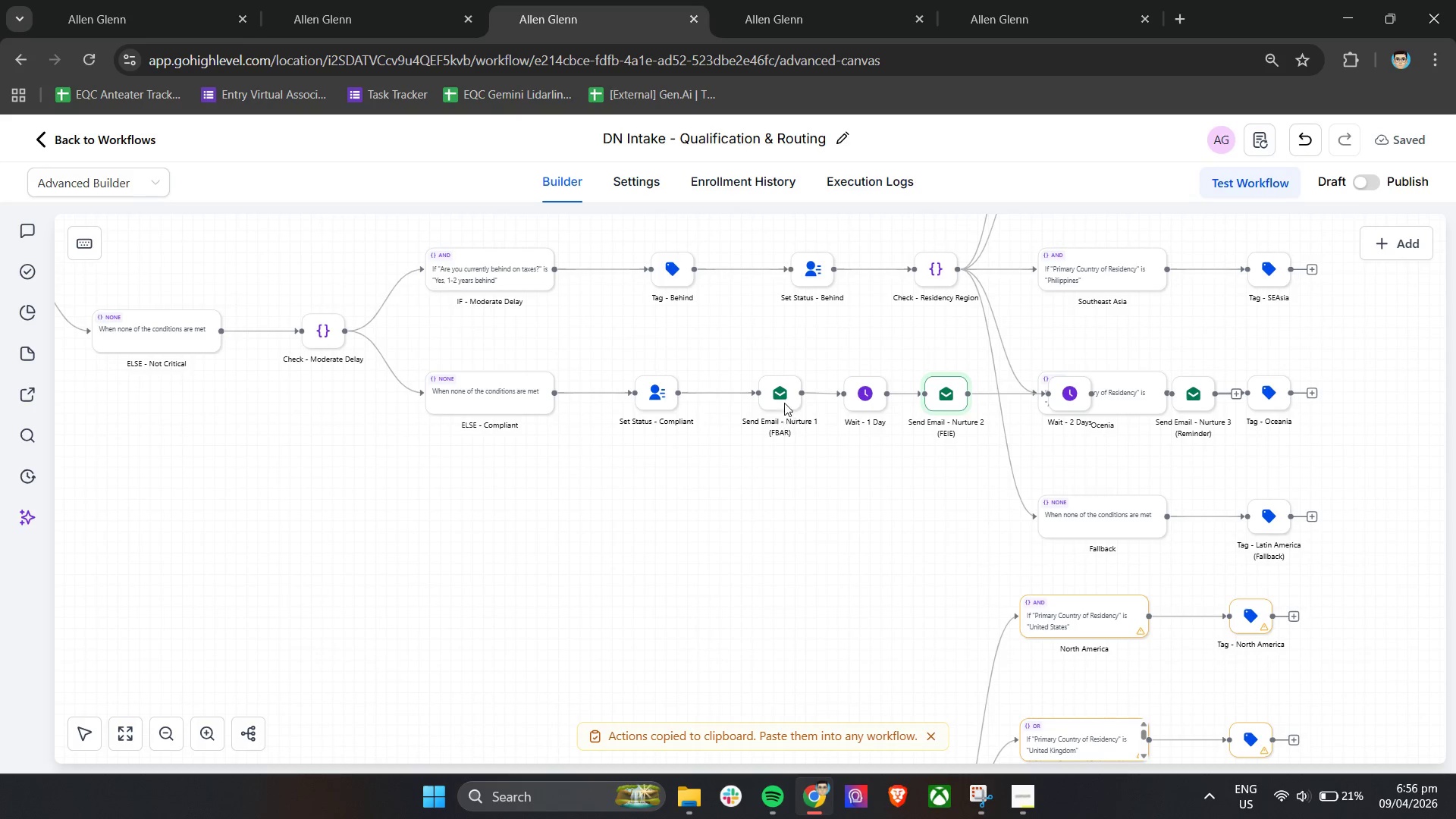 
double_click([780, 397])
 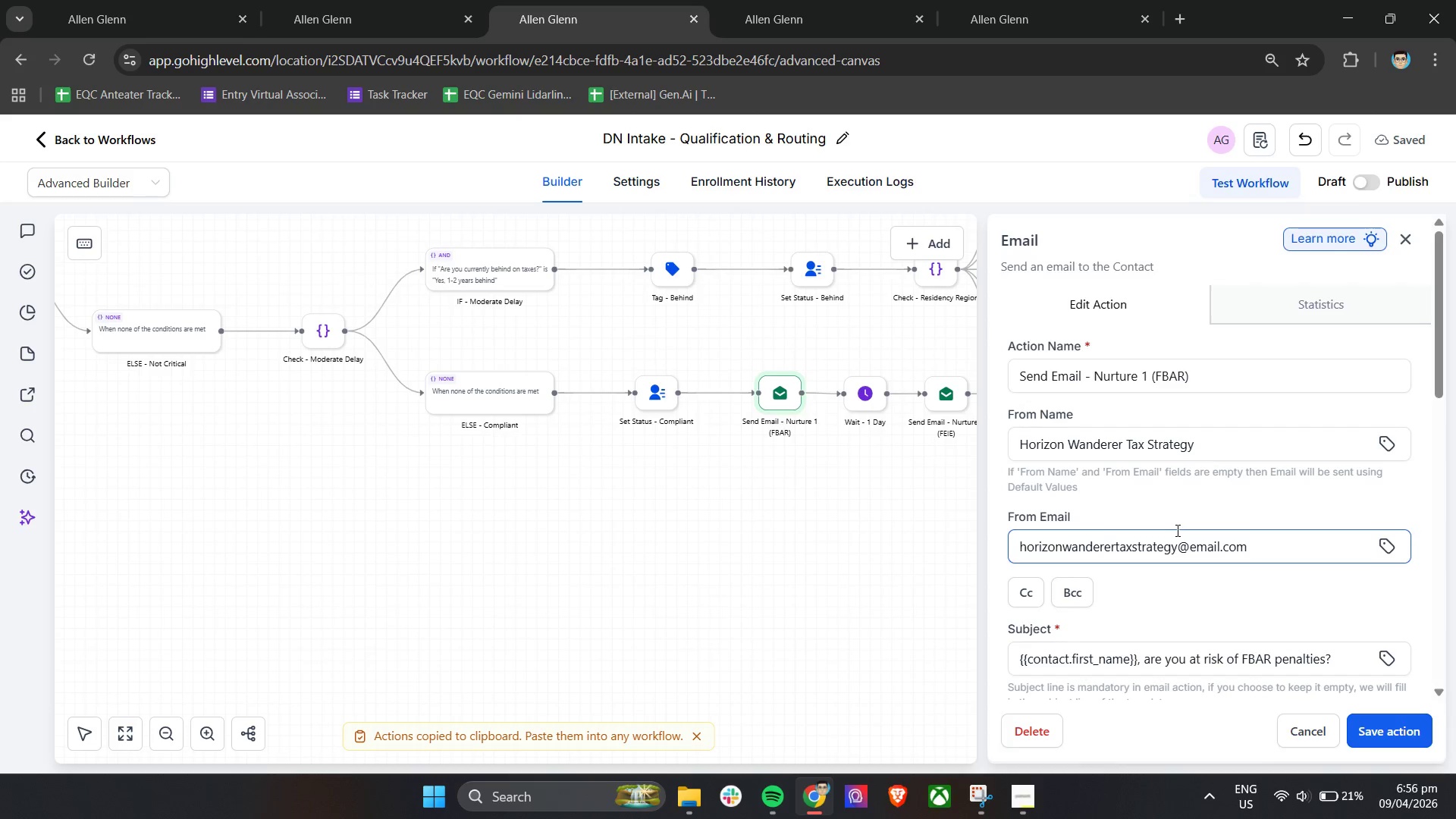 
left_click([1404, 732])
 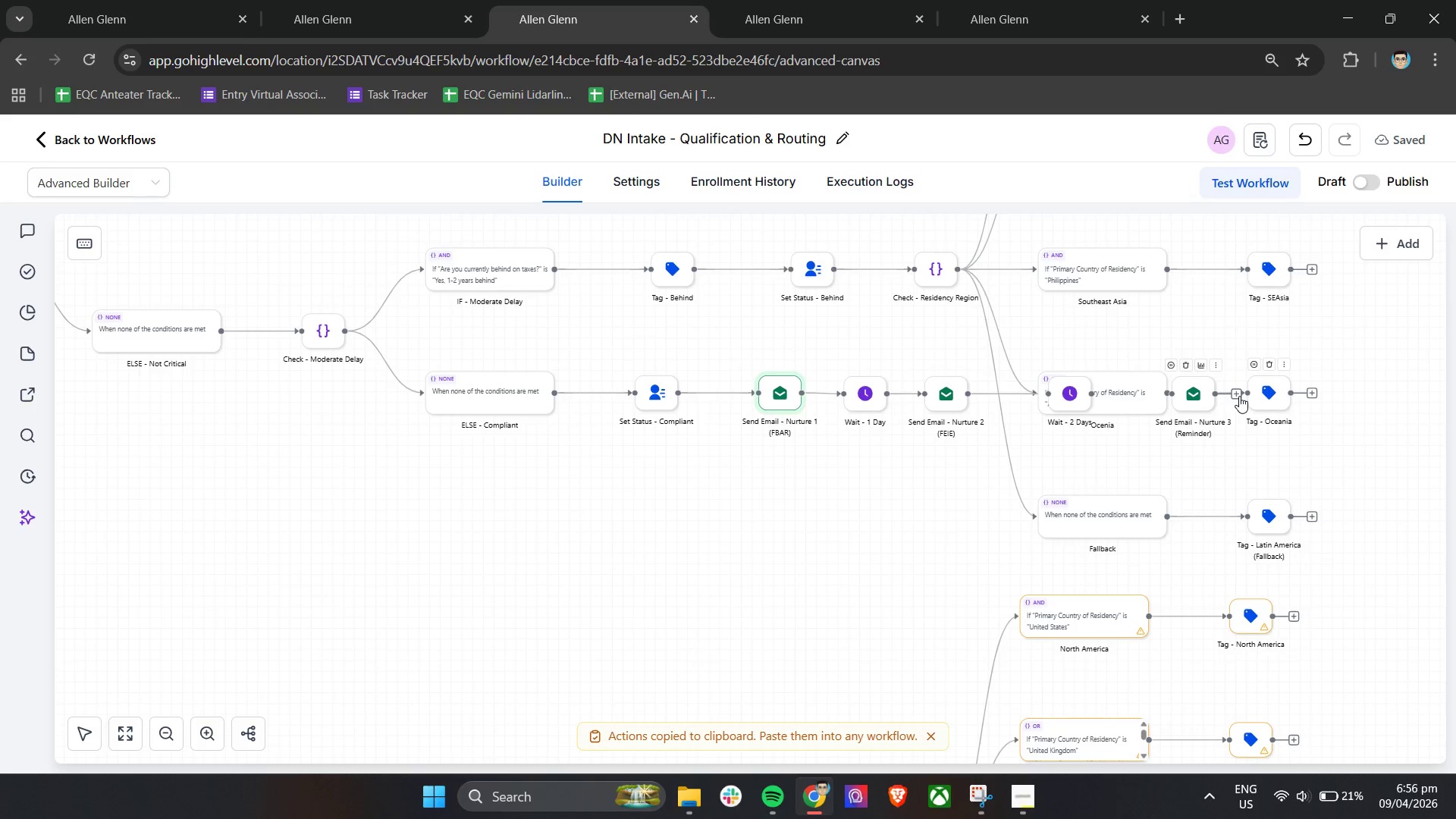 
scroll: coordinate [1239, 396], scroll_direction: down, amount: 2.0